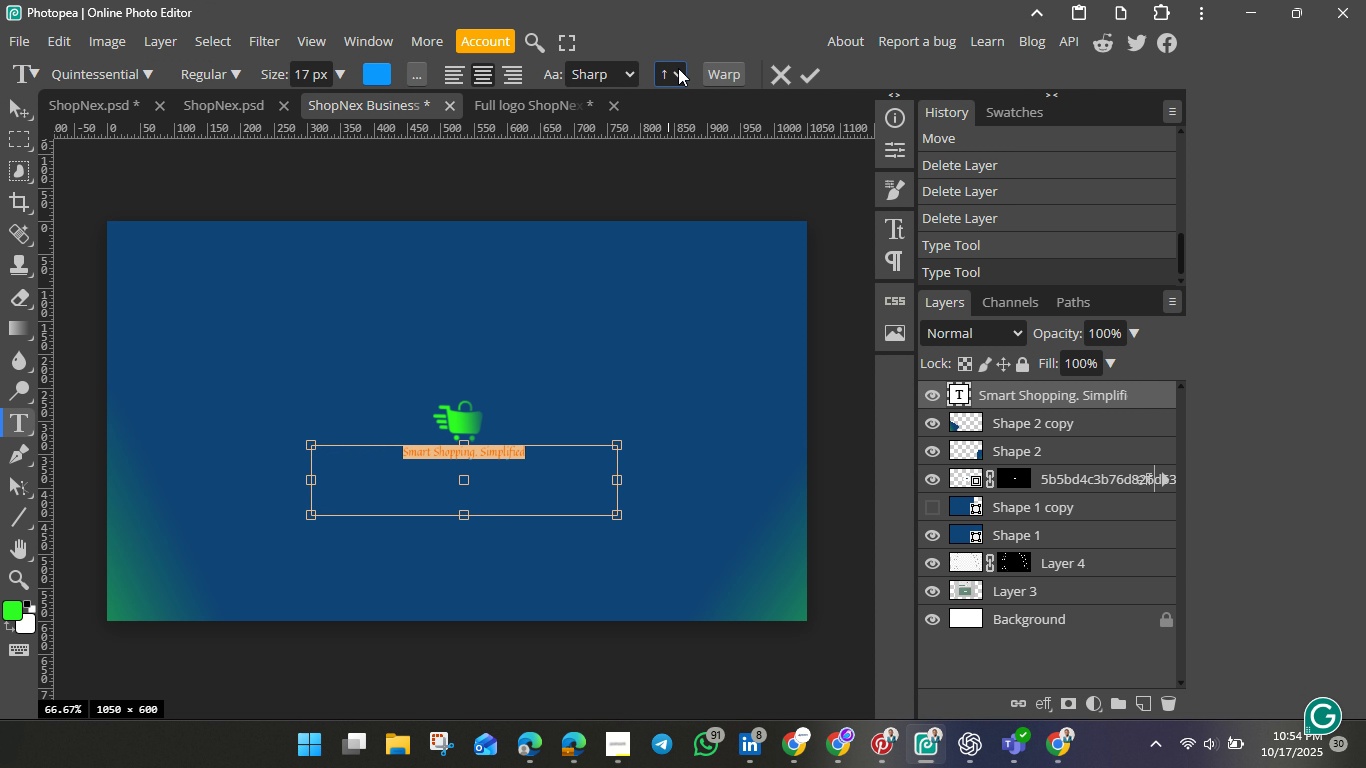 
left_click([678, 68])
 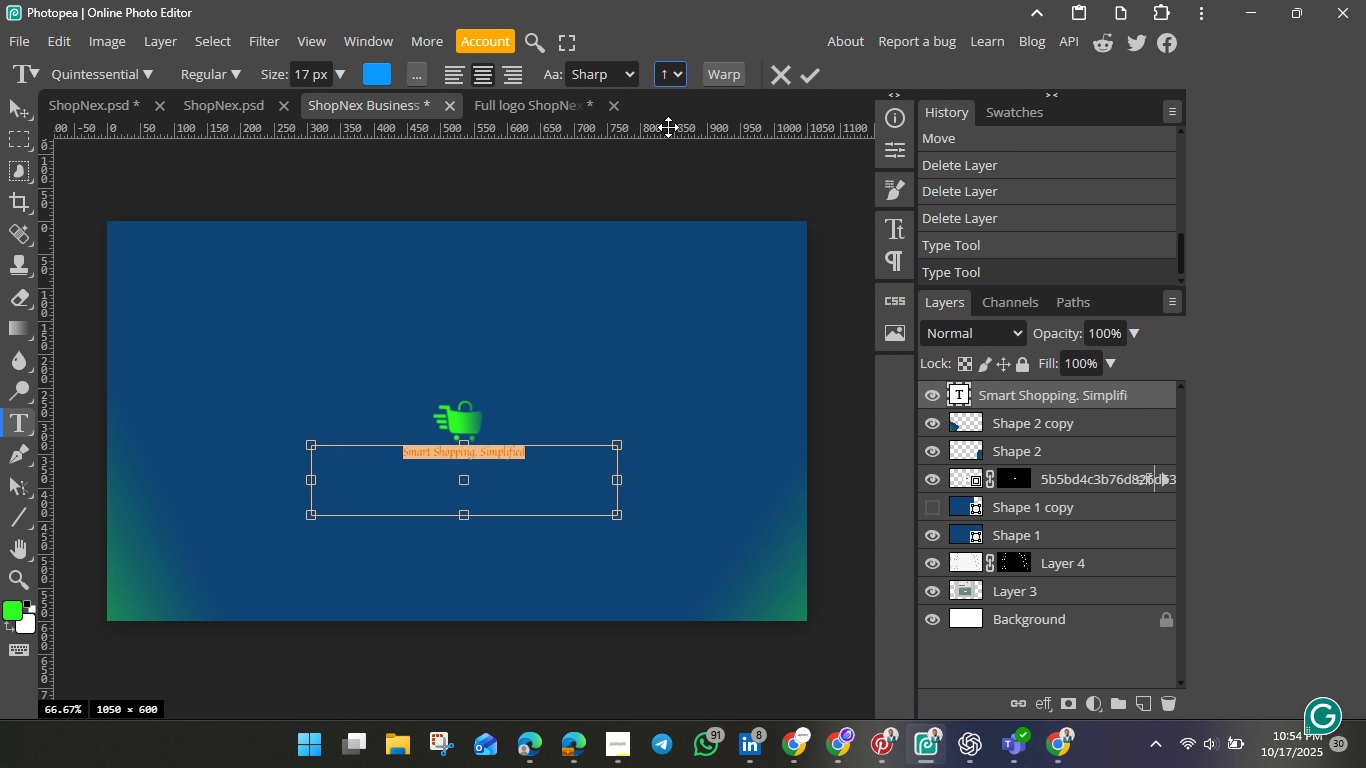 
left_click([668, 127])
 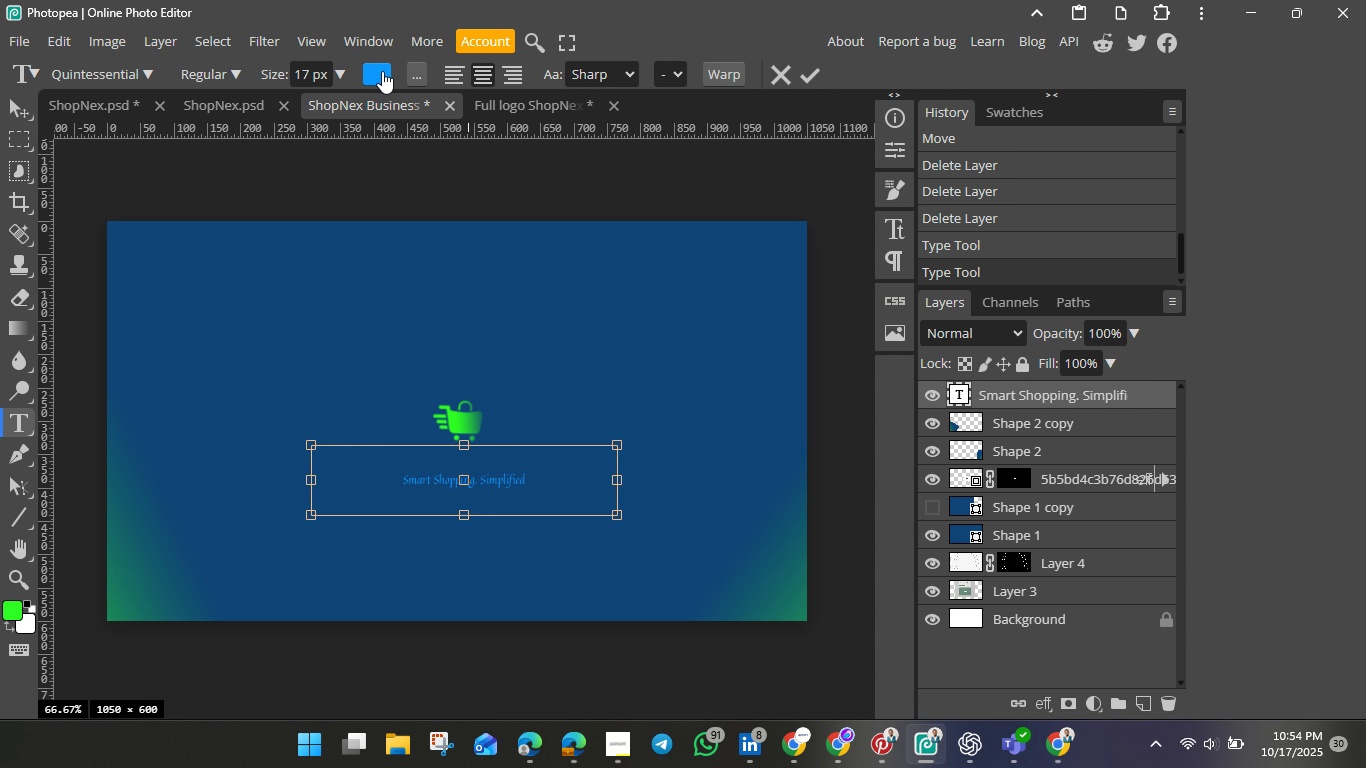 
left_click([382, 71])
 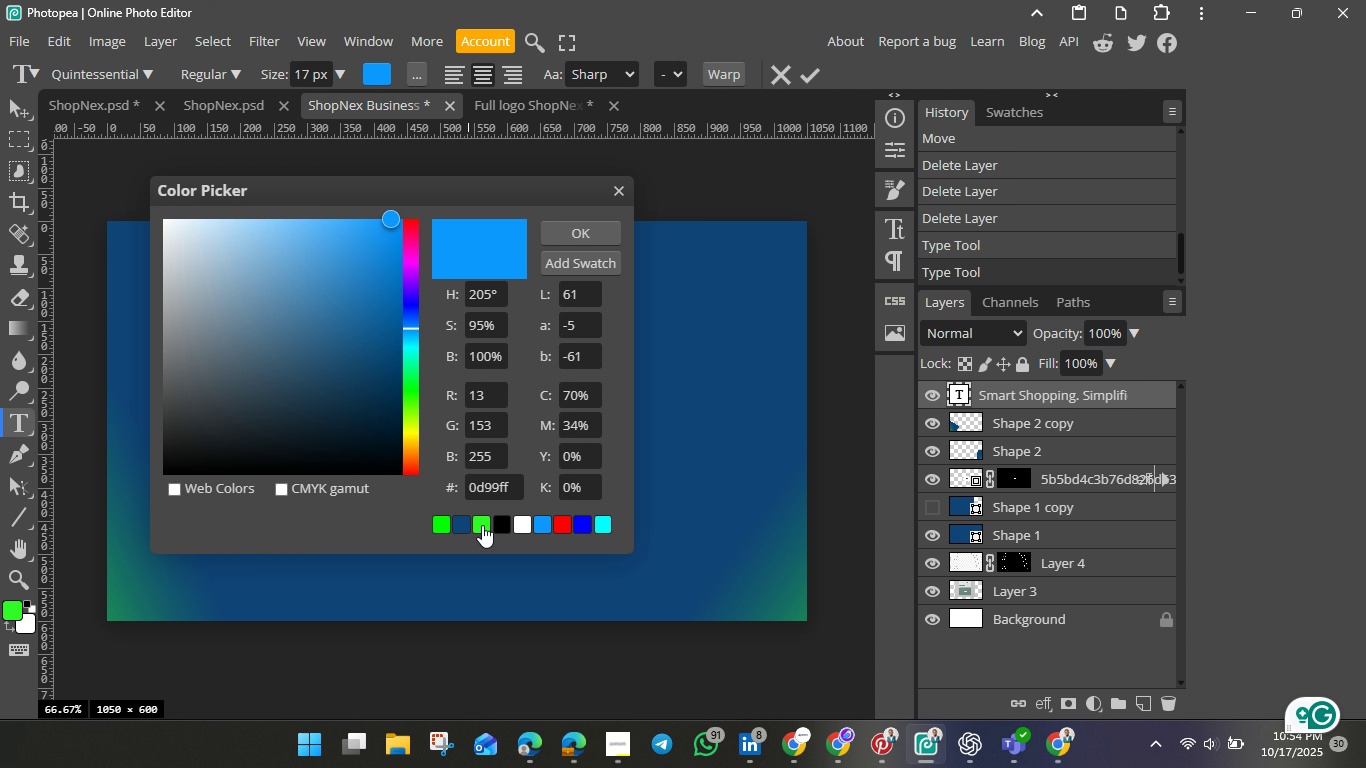 
left_click([480, 525])
 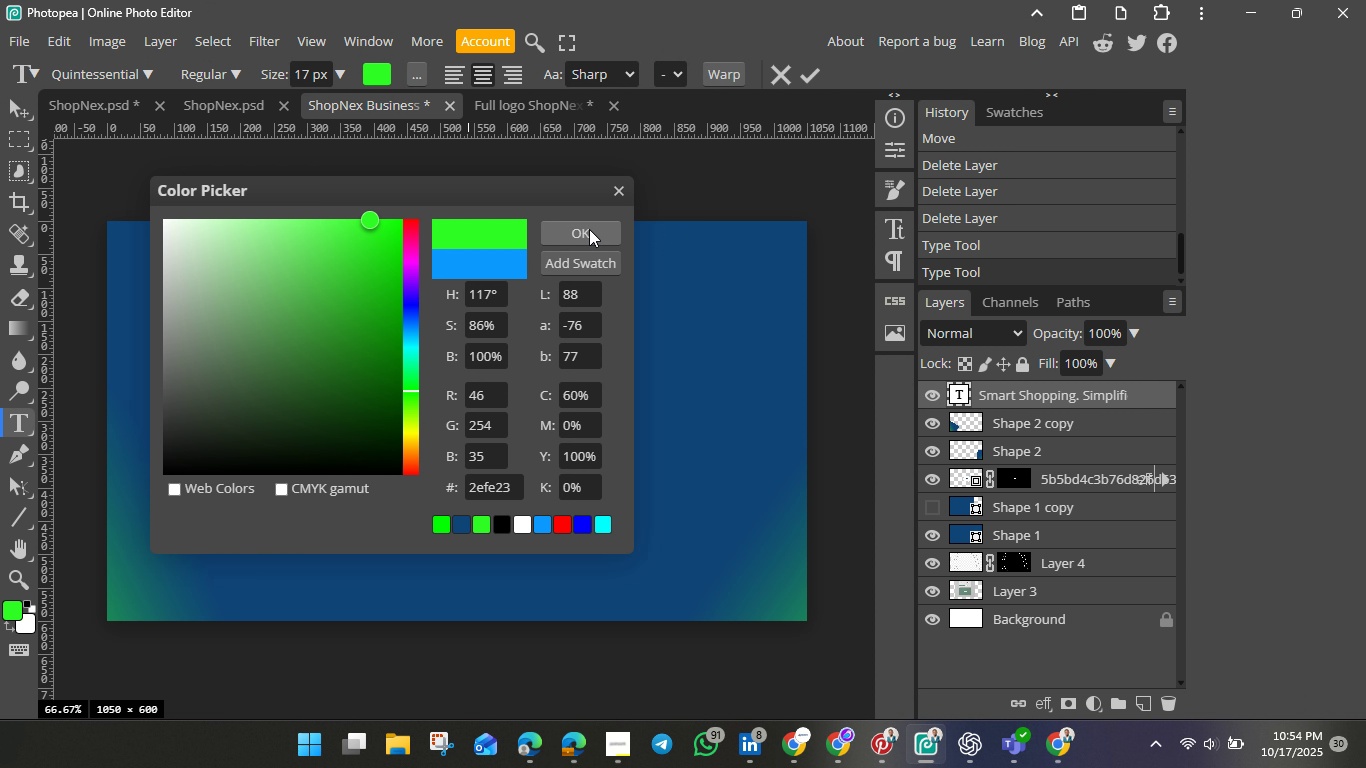 
left_click([589, 229])
 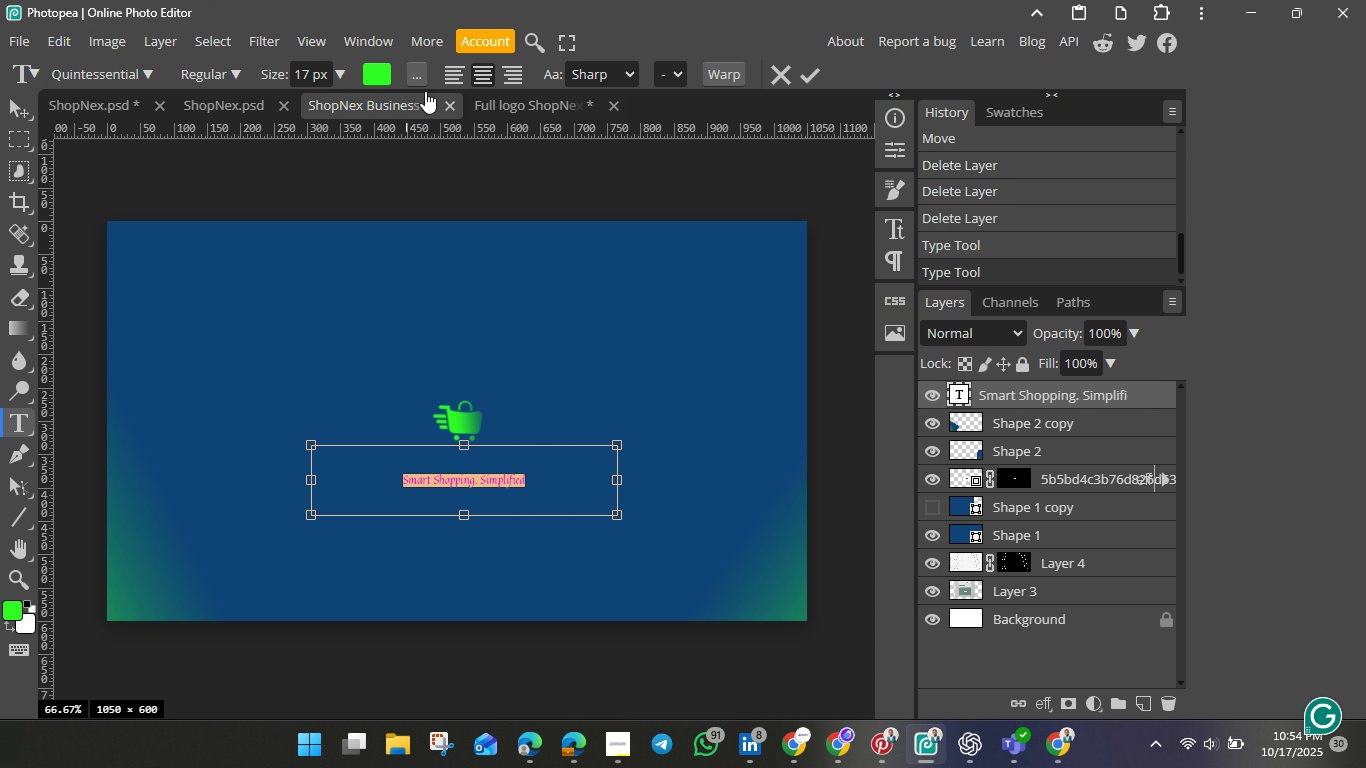 
wait(6.69)
 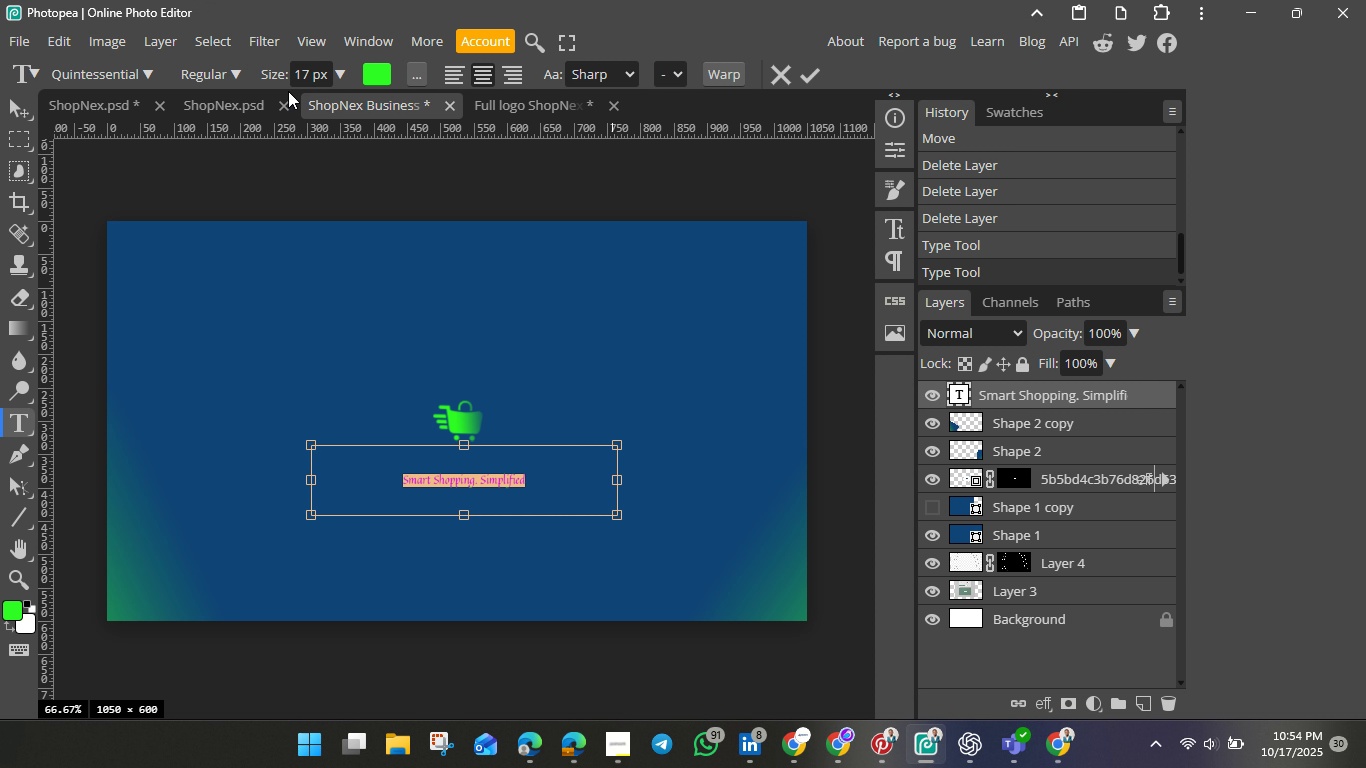 
left_click([810, 72])
 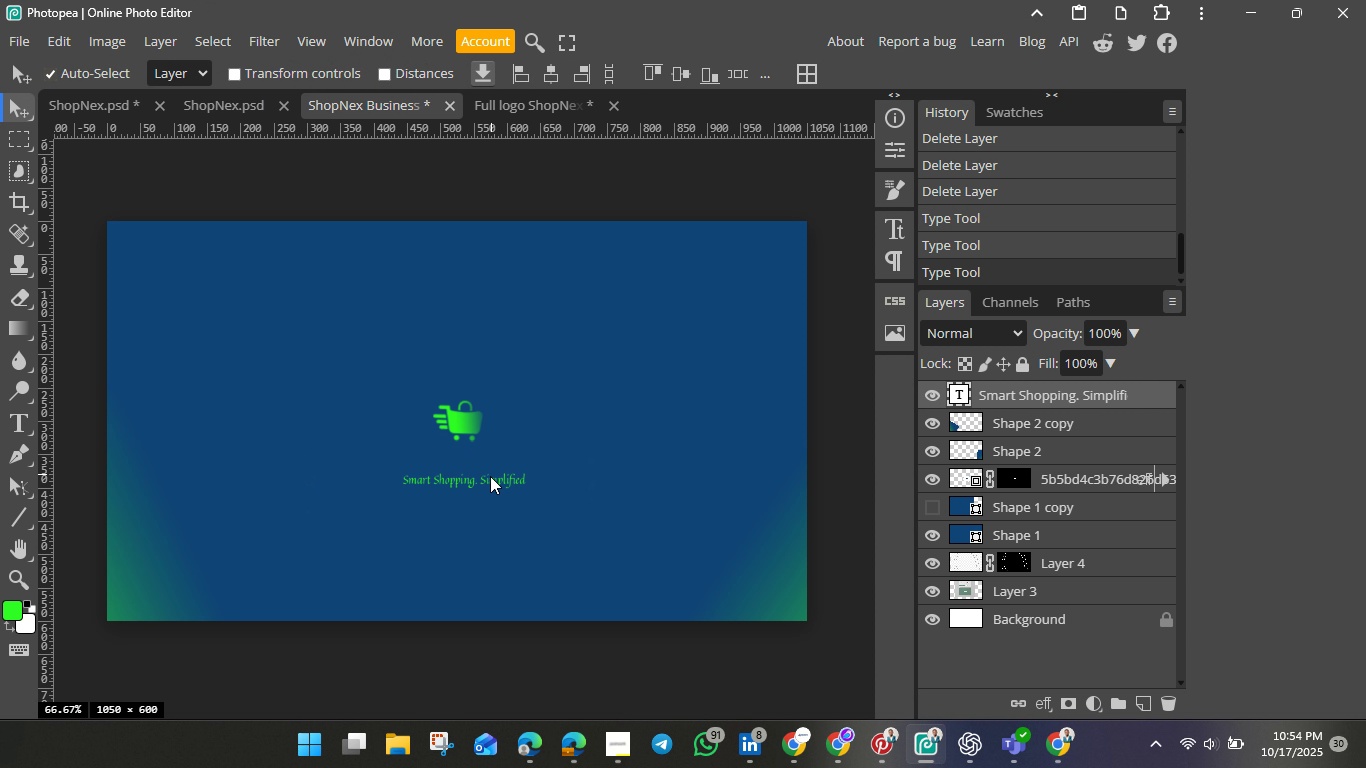 
left_click_drag(start_coordinate=[490, 476], to_coordinate=[479, 444])
 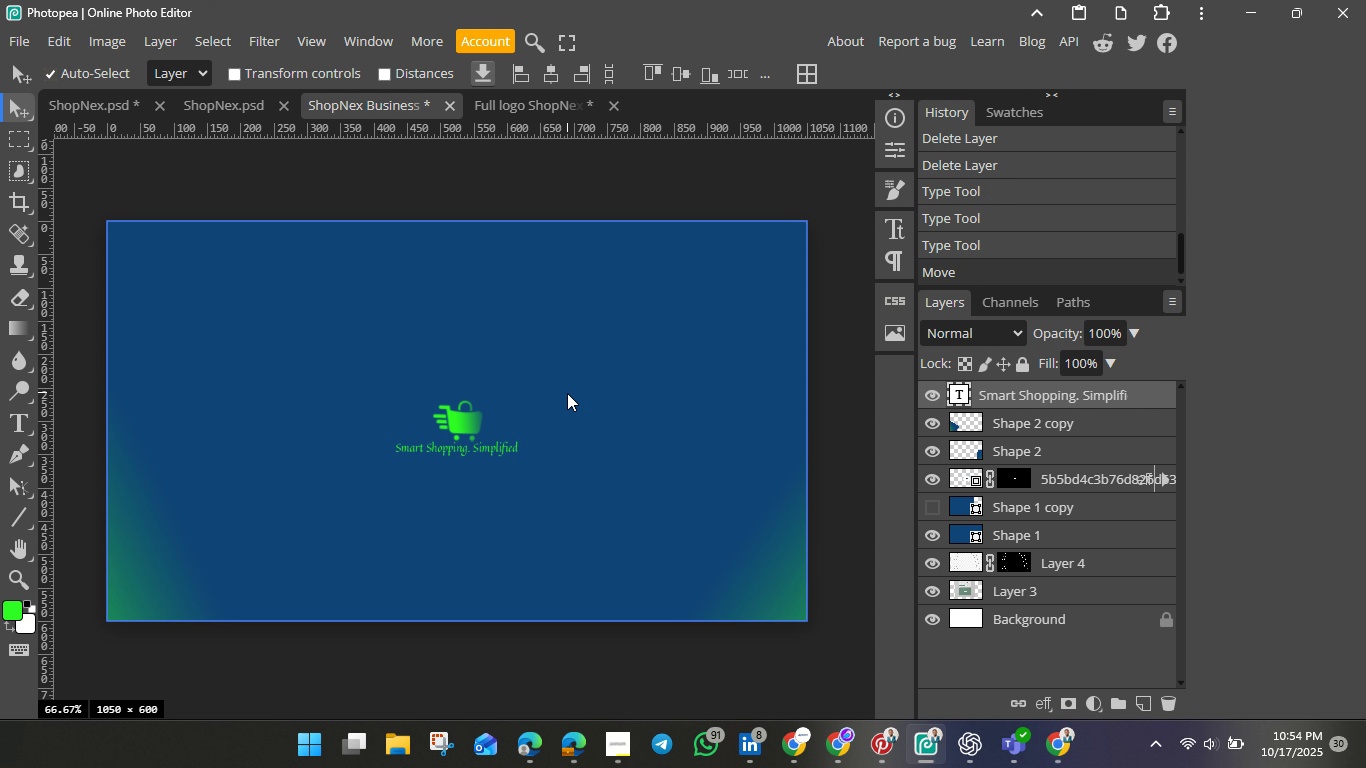 
left_click([567, 393])
 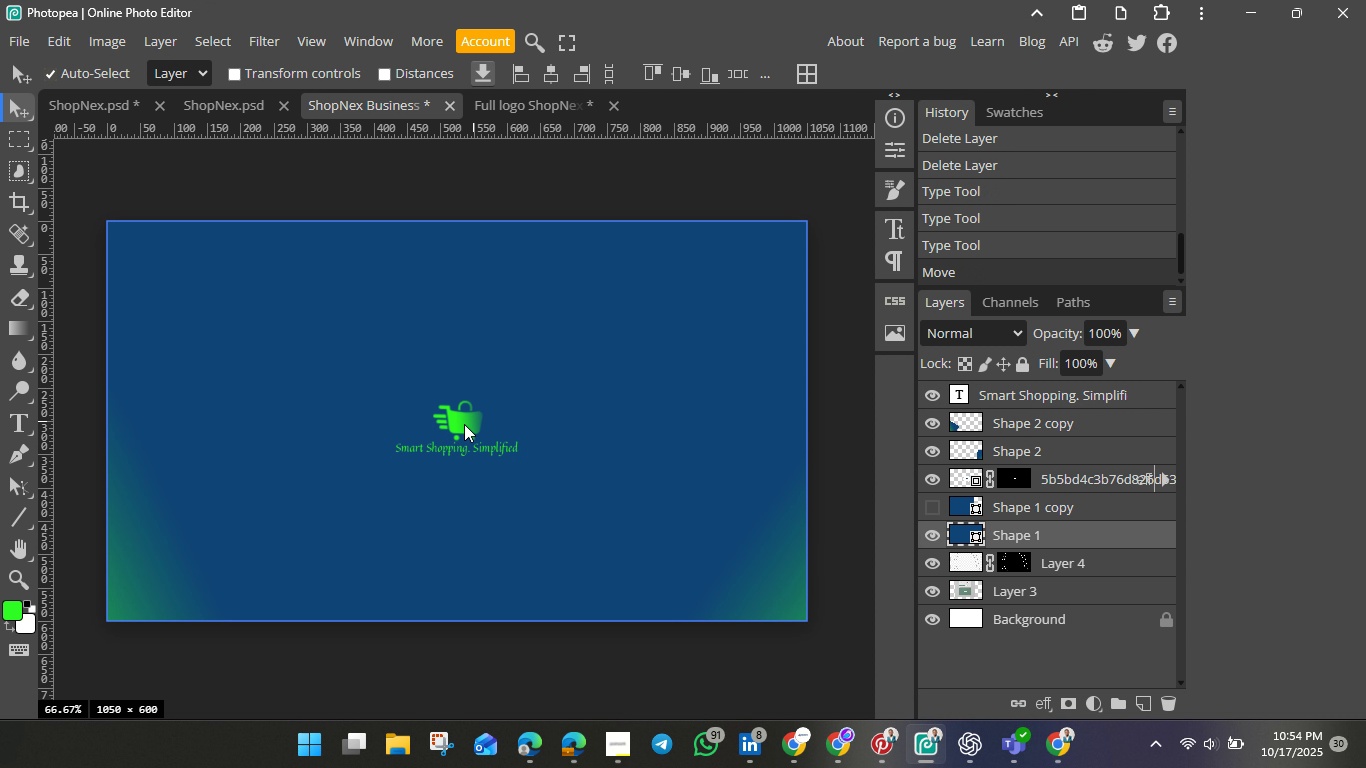 
left_click_drag(start_coordinate=[464, 424], to_coordinate=[459, 428])
 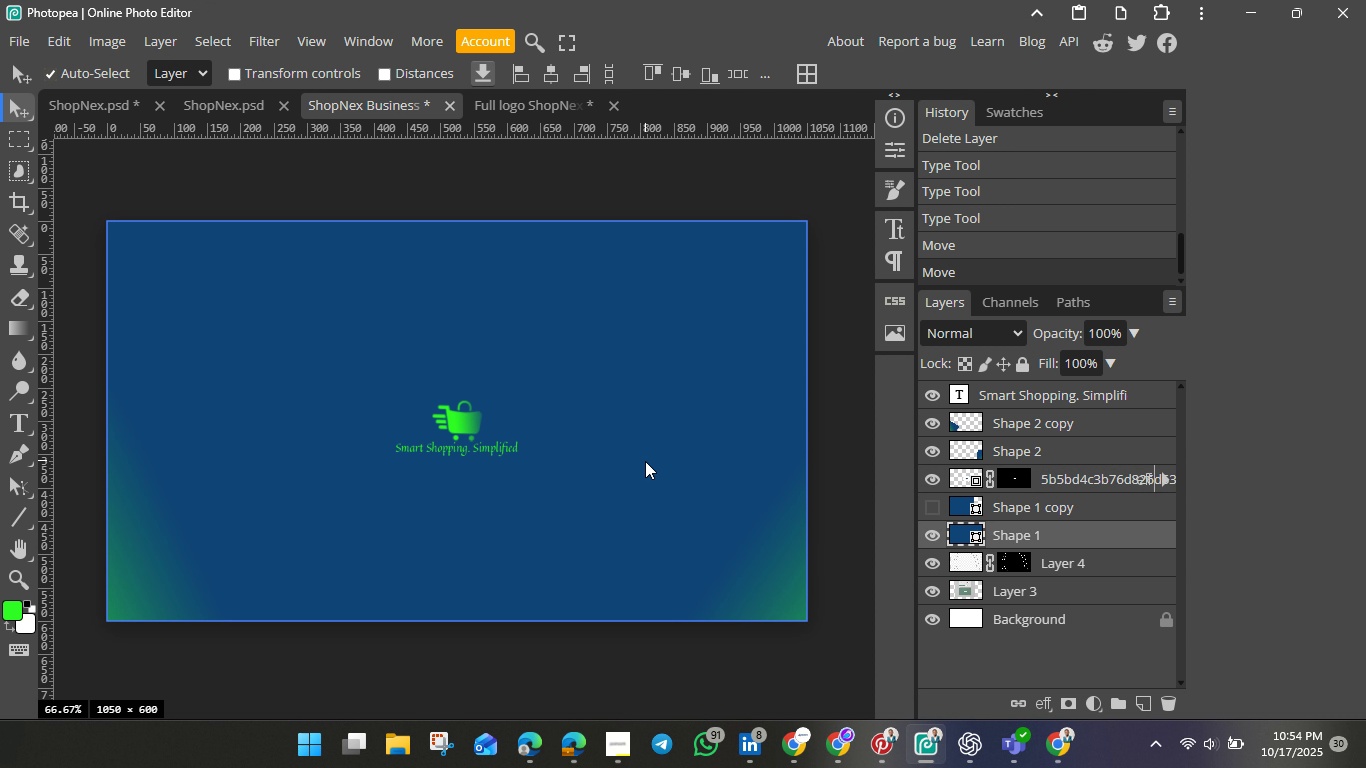 
left_click([645, 461])
 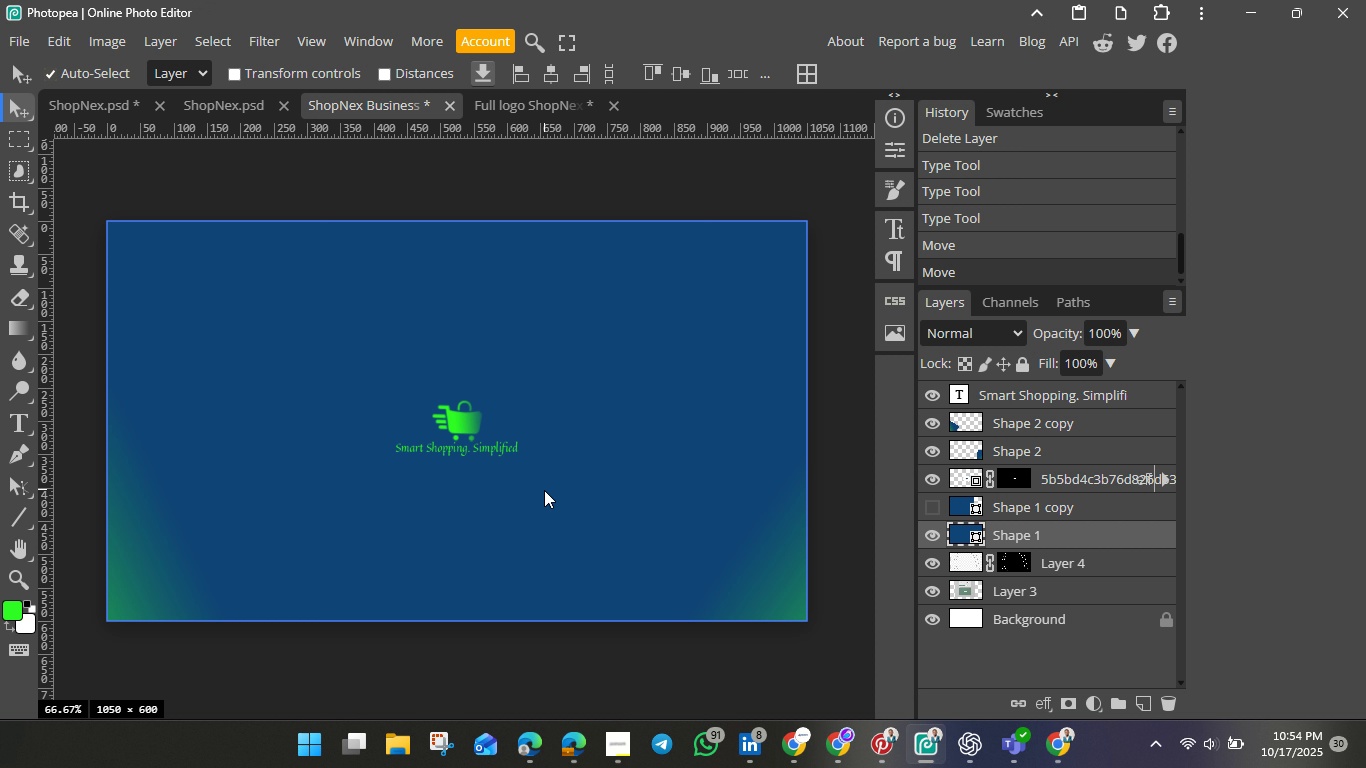 
wait(11.01)
 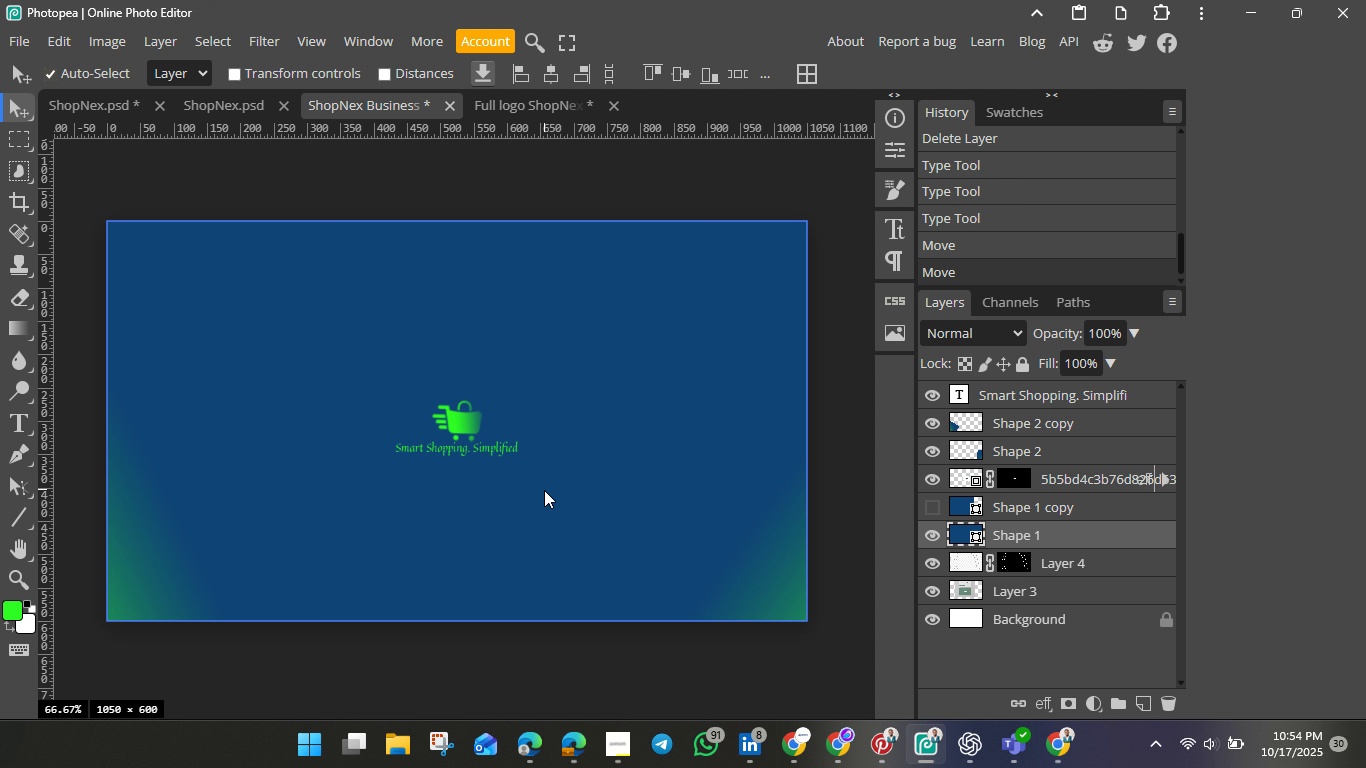 
left_click([768, 589])
 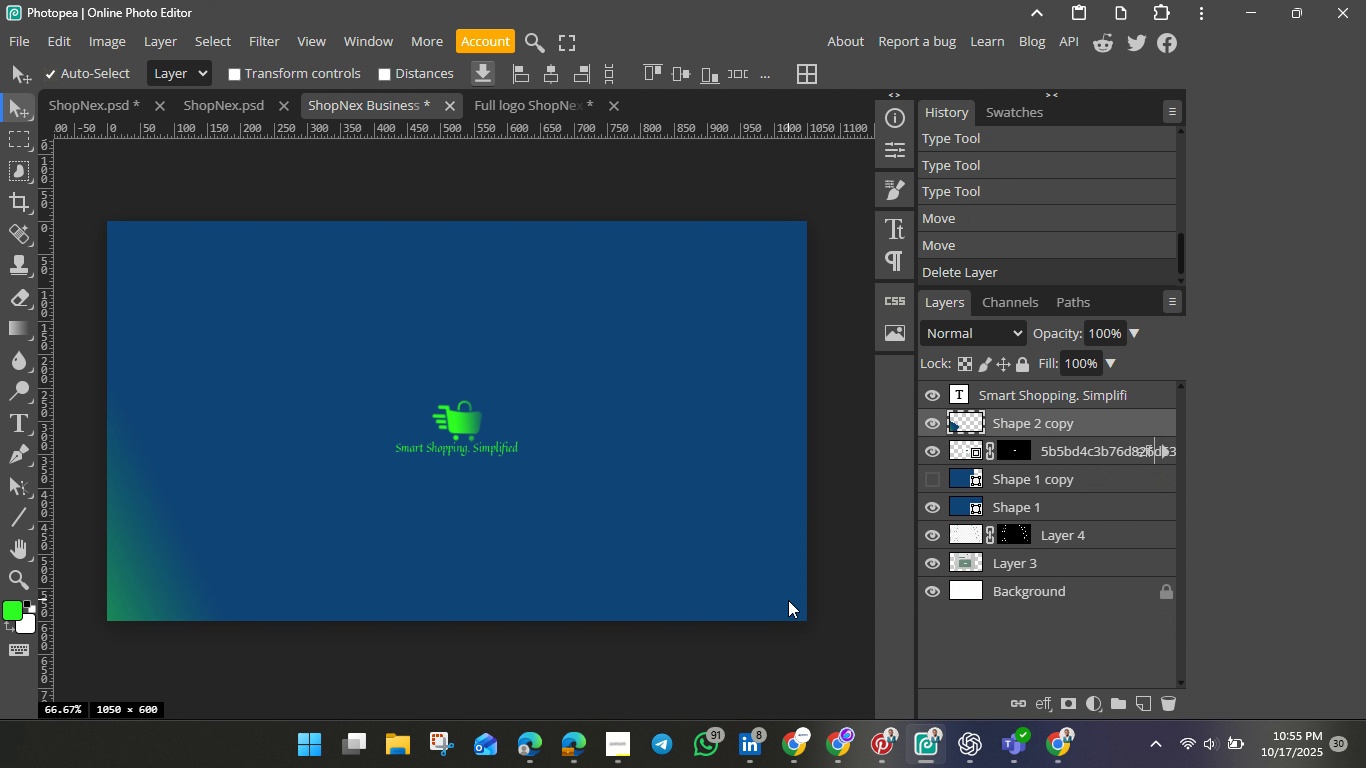 
key(Backspace)
 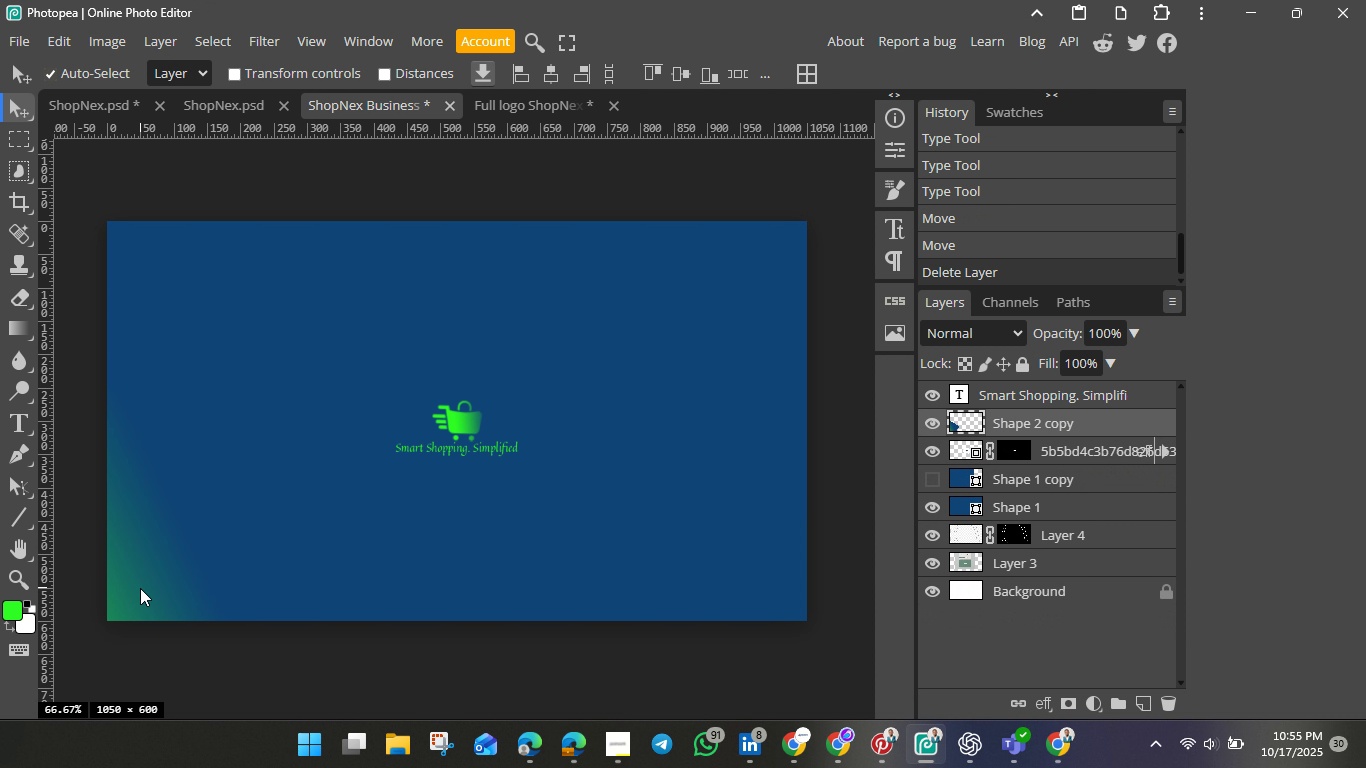 
left_click([141, 588])
 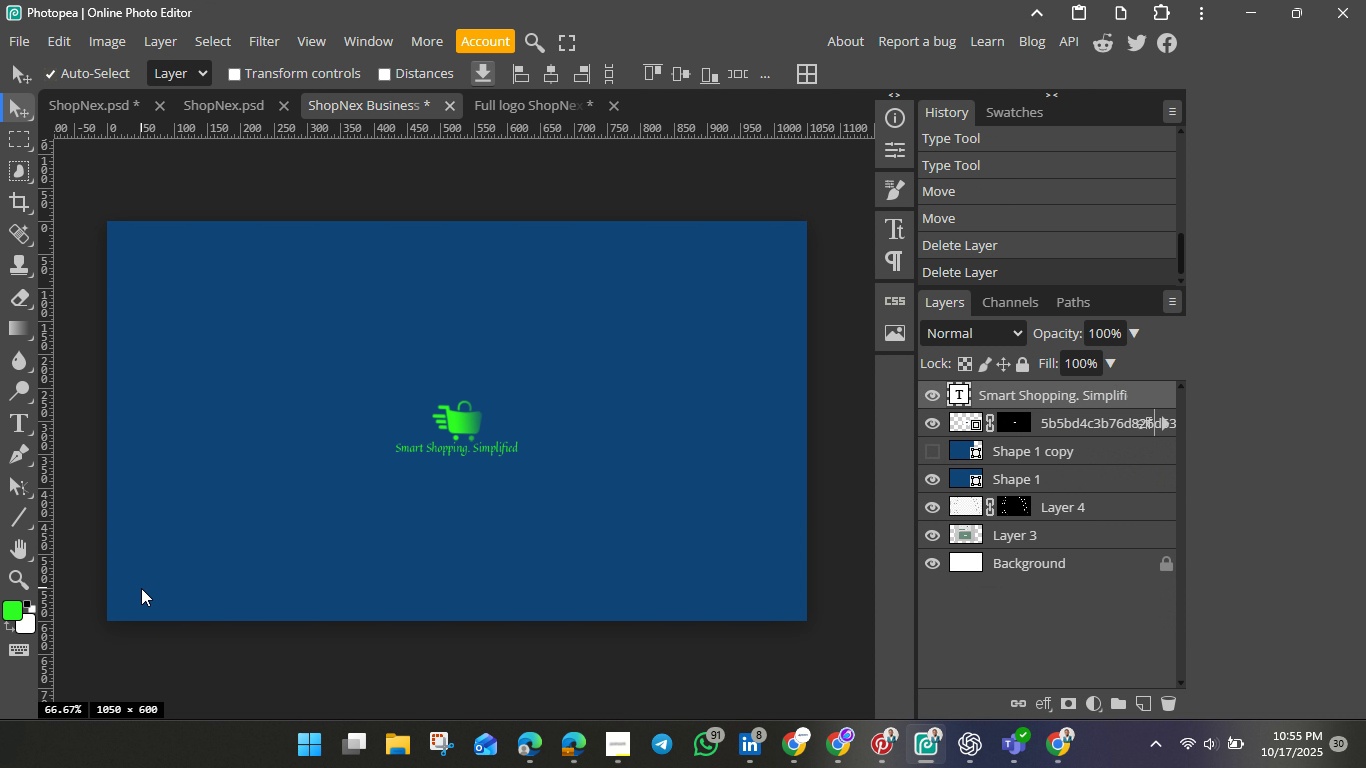 
key(Backspace)
 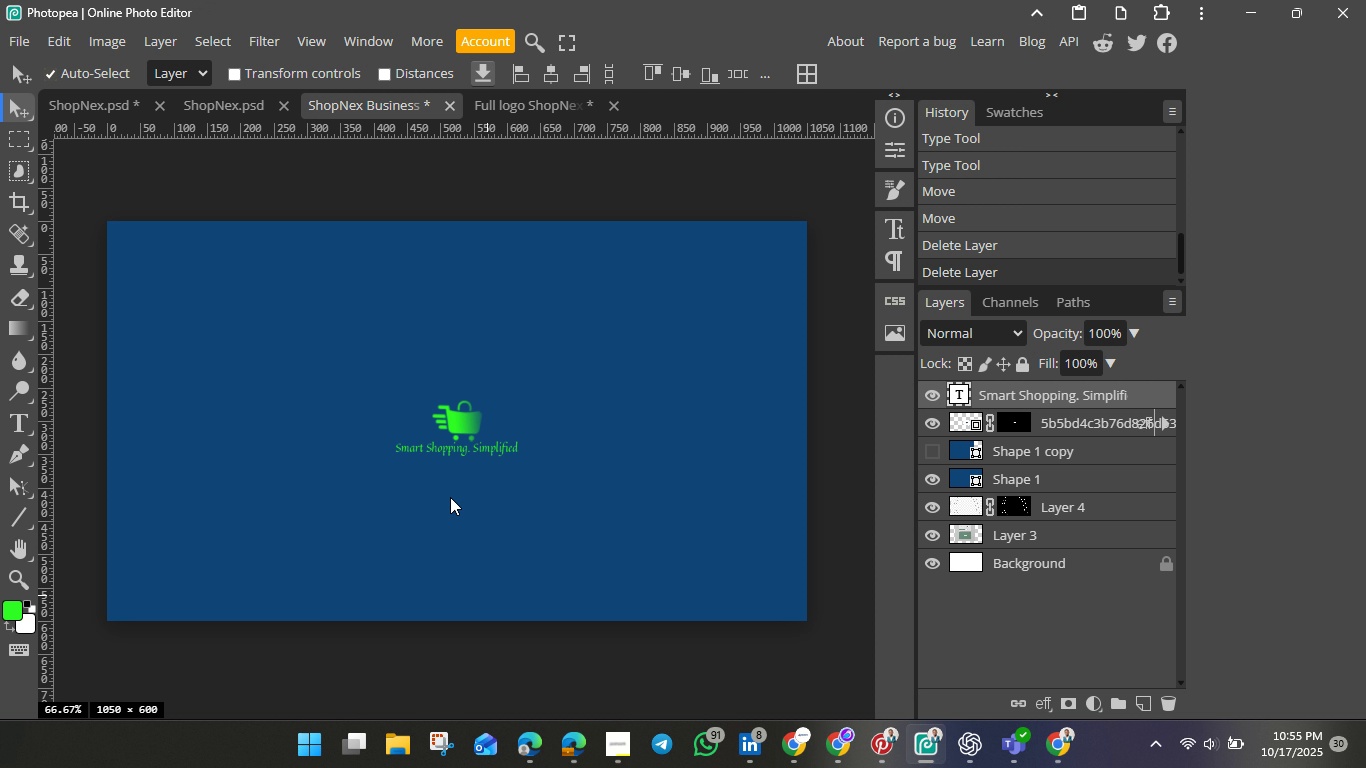 
wait(5.79)
 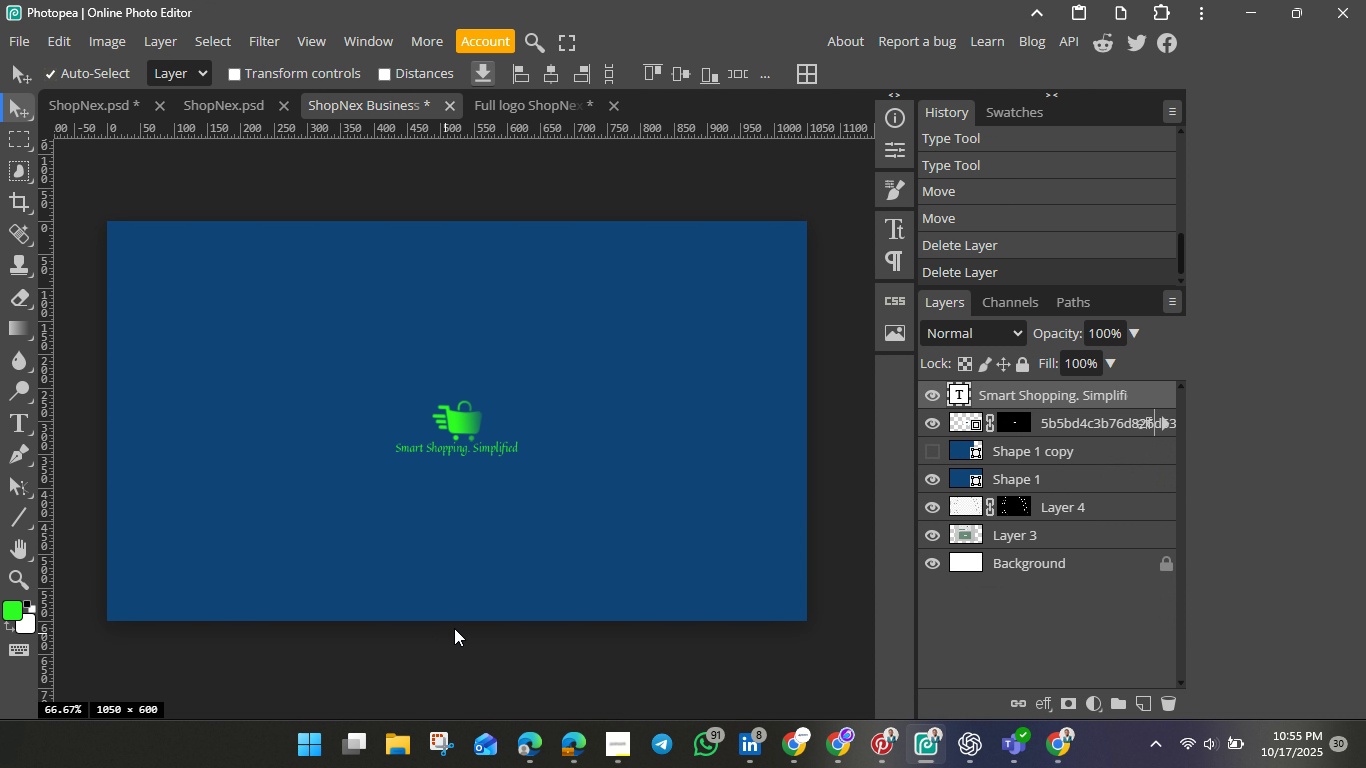 
left_click([460, 423])
 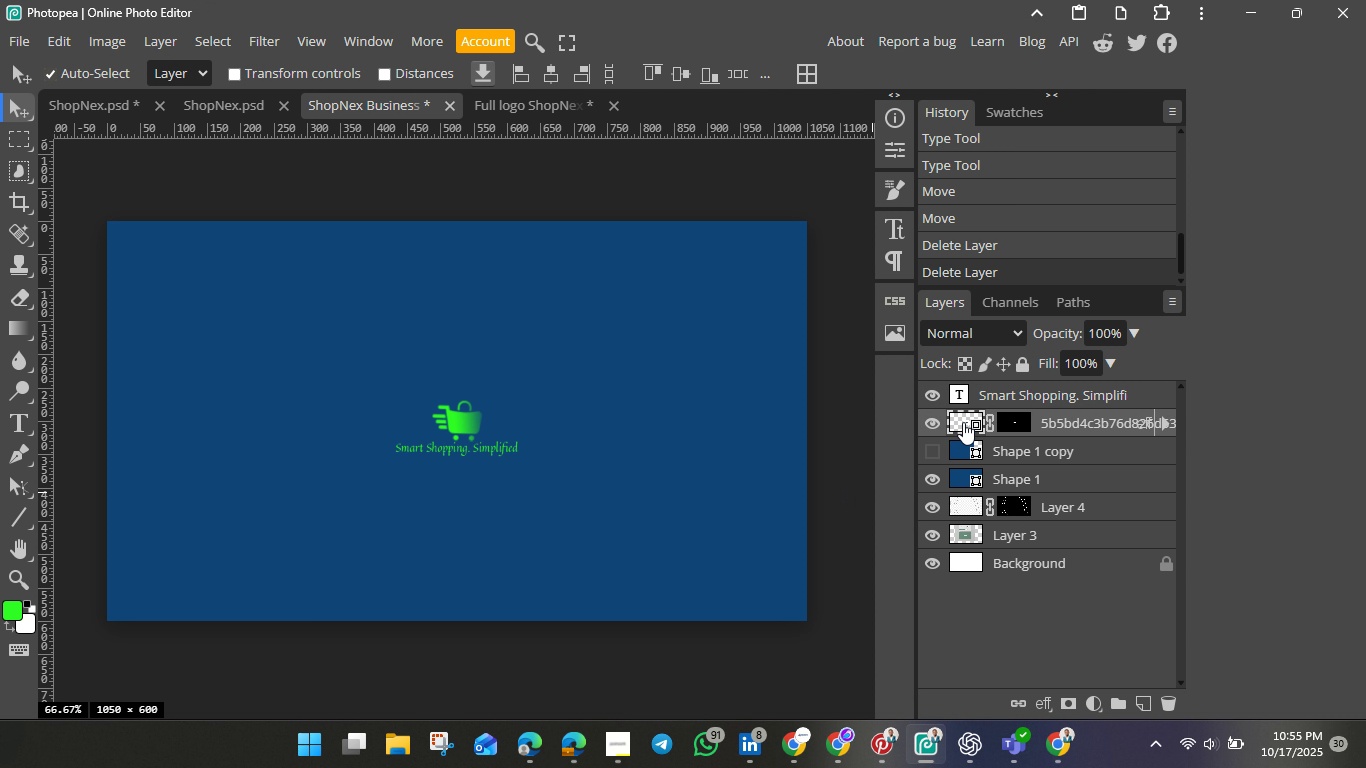 
wait(10.83)
 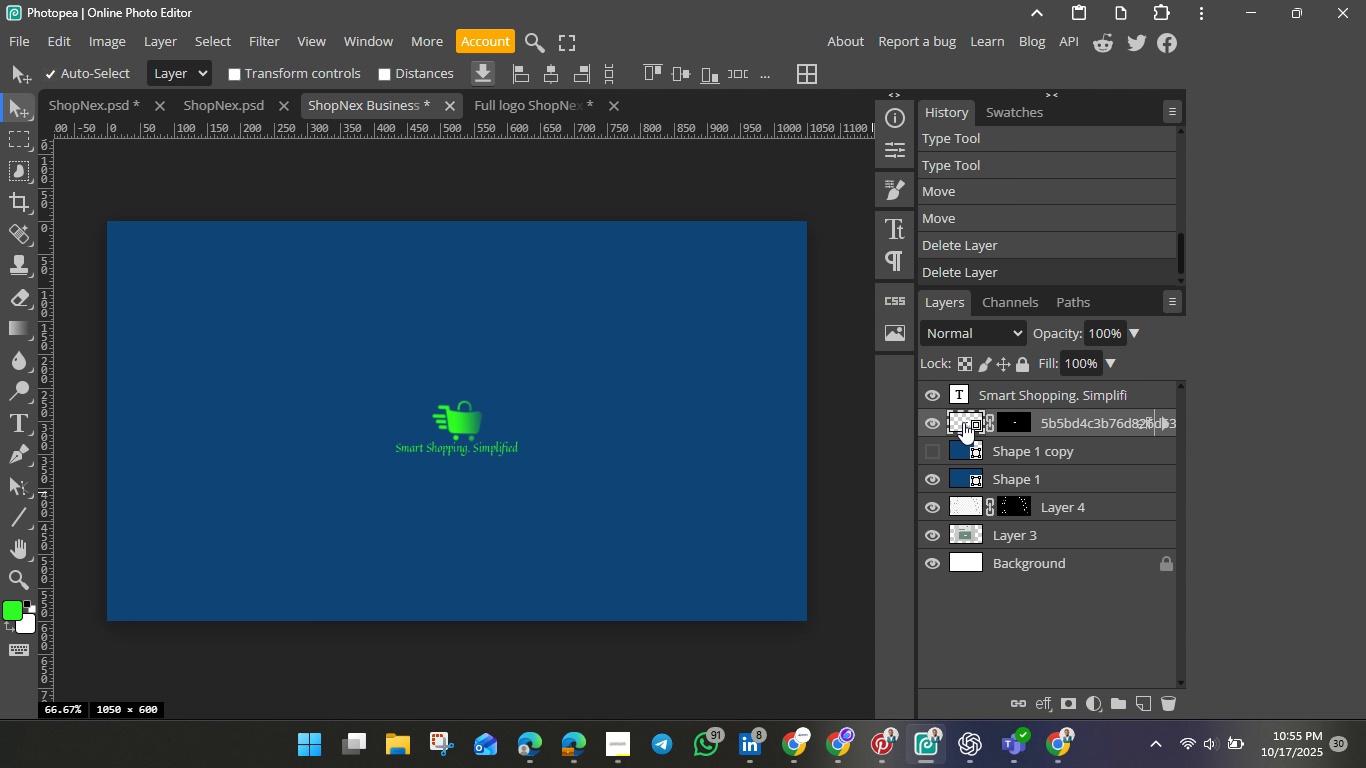 
left_click([1123, 526])
 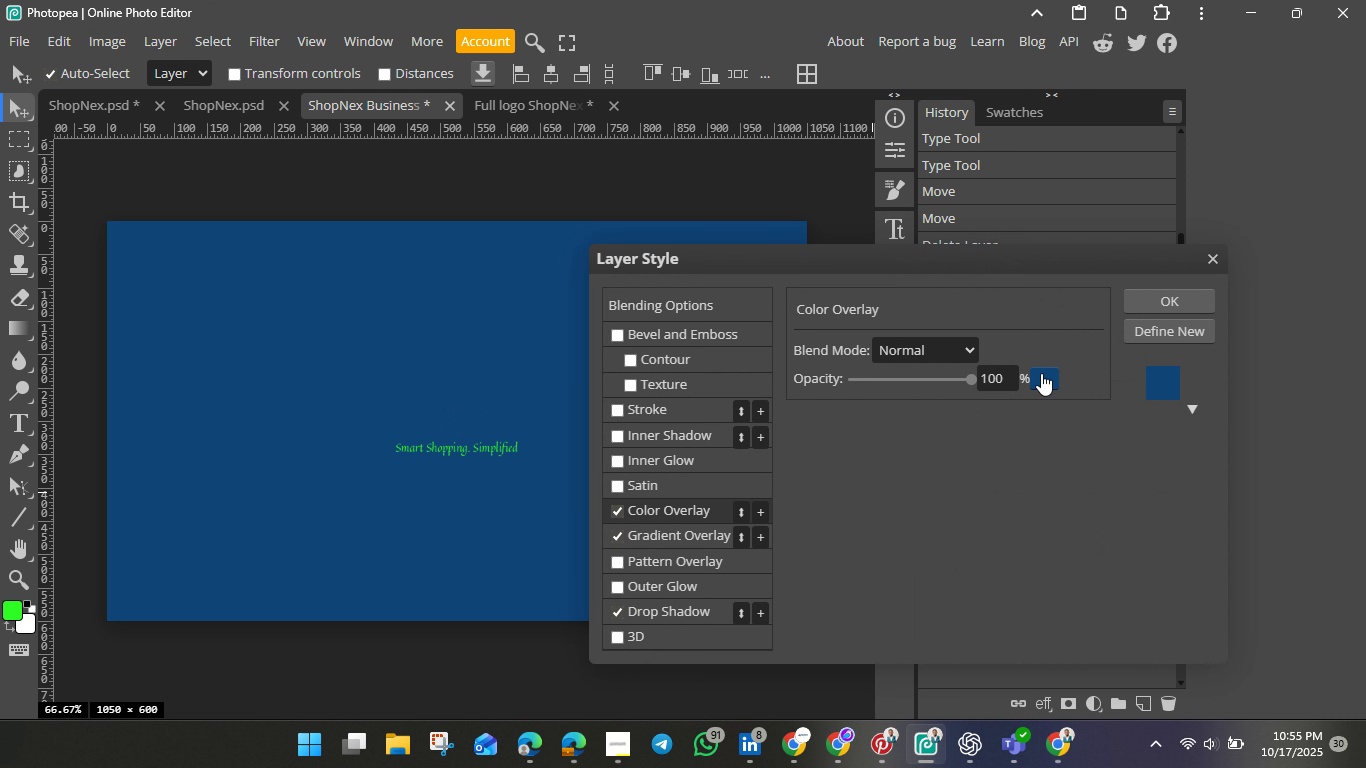 
left_click([1041, 373])
 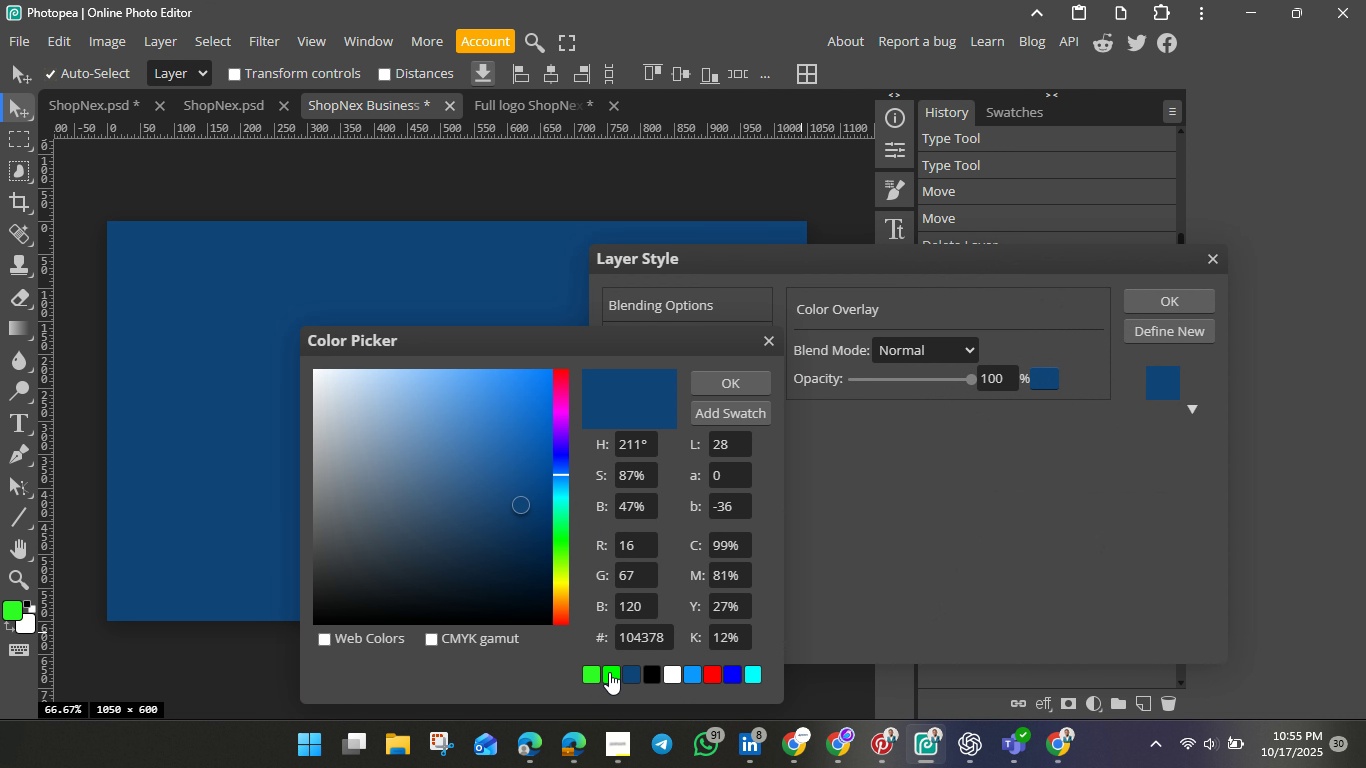 
left_click([609, 672])
 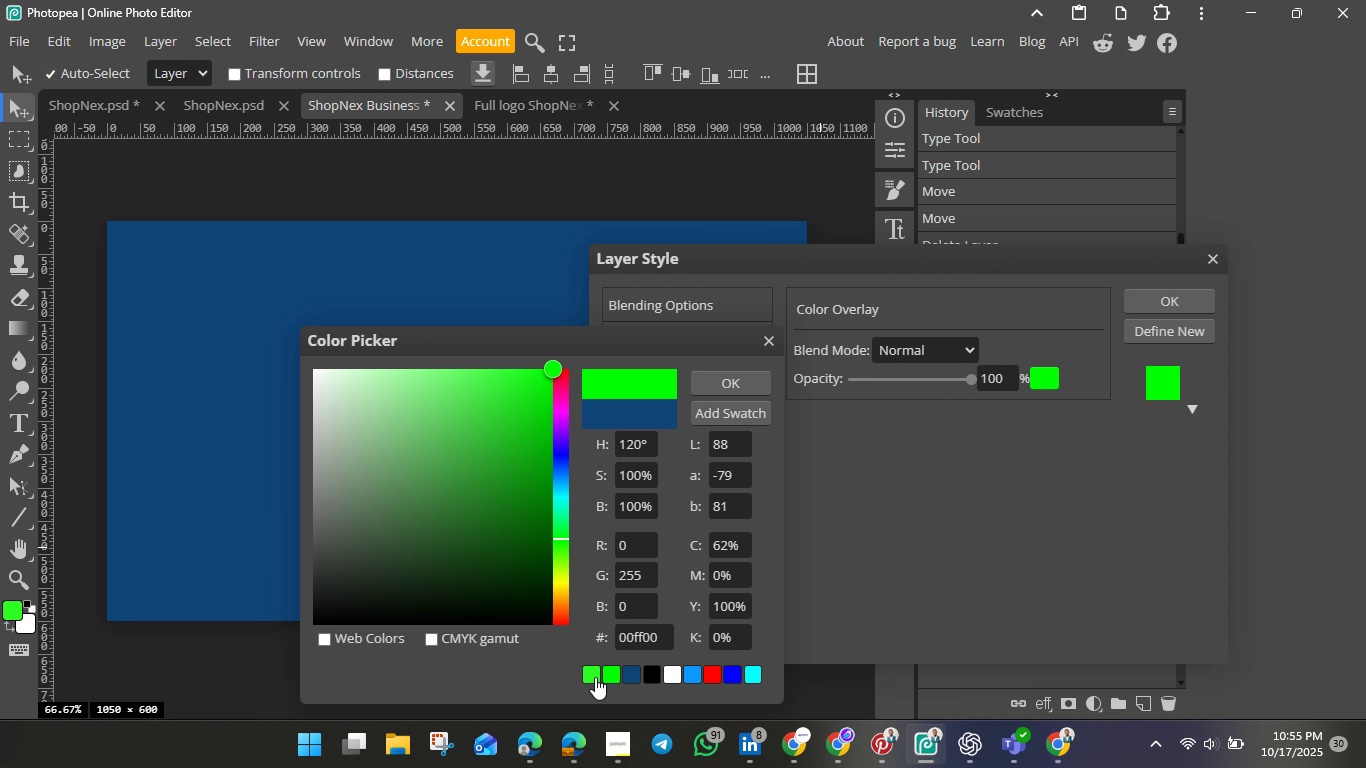 
left_click([592, 676])
 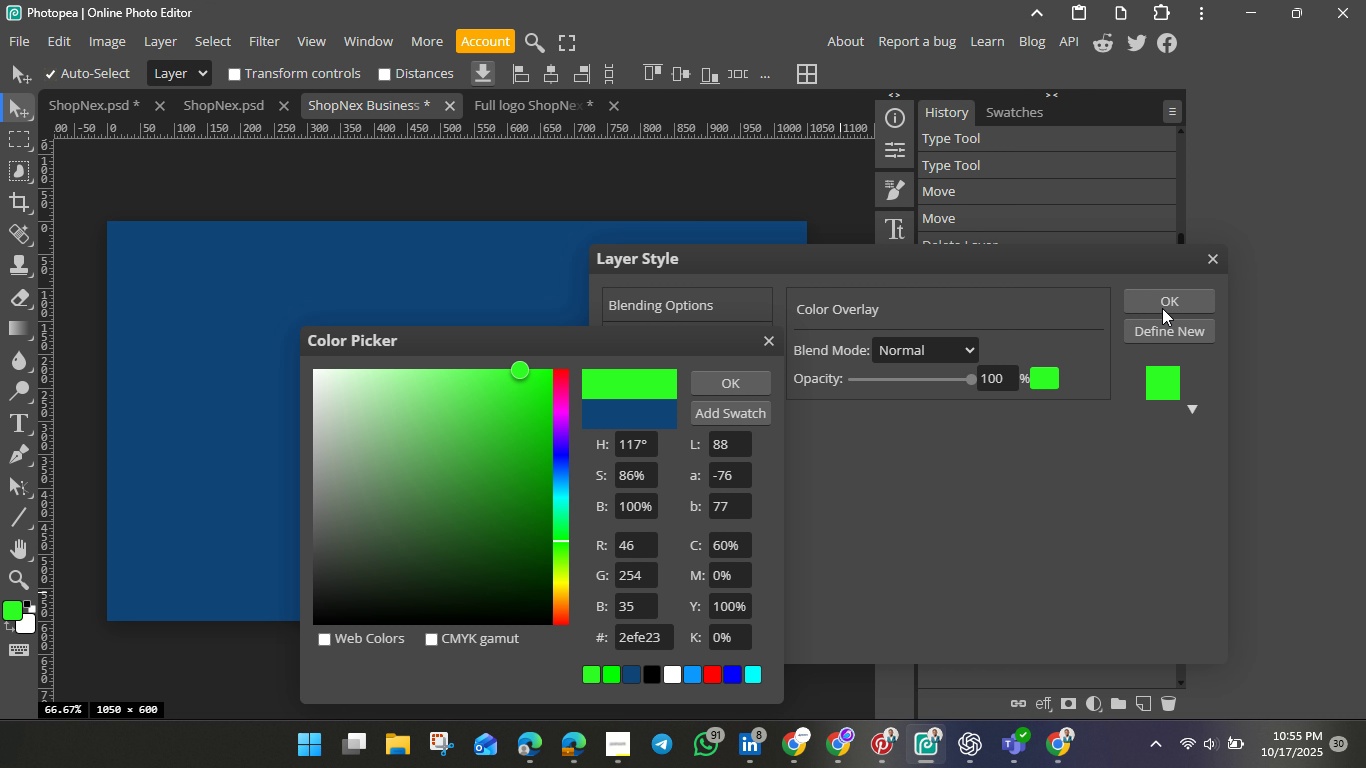 
left_click([1162, 303])
 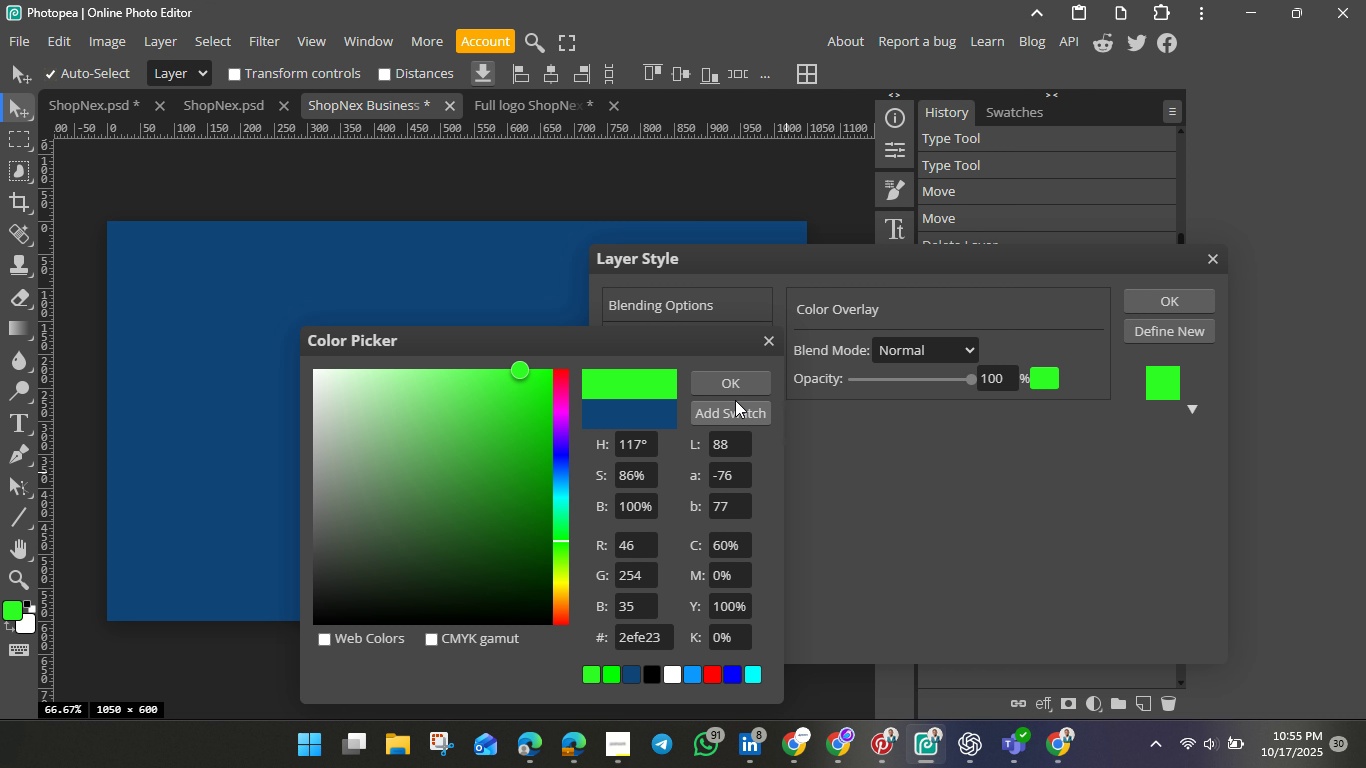 
left_click([735, 394])
 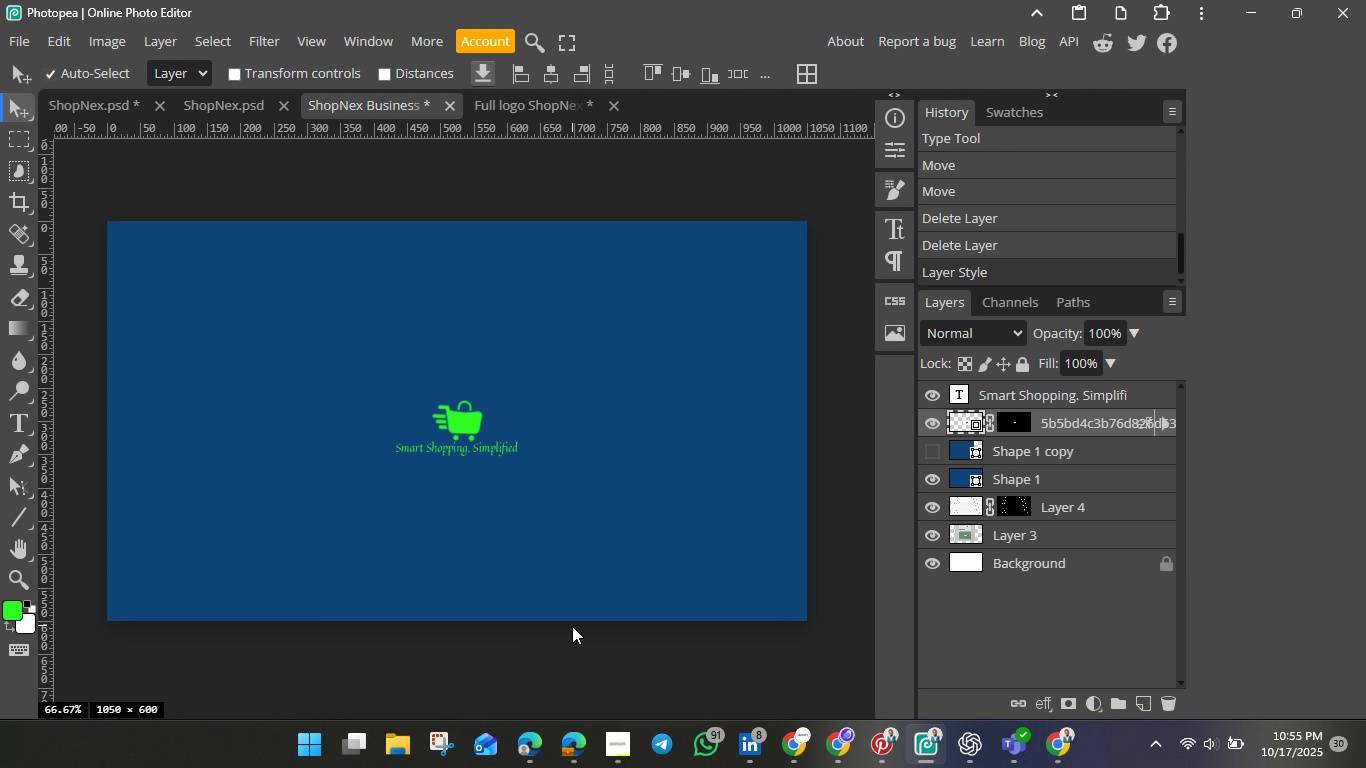 
wait(10.98)
 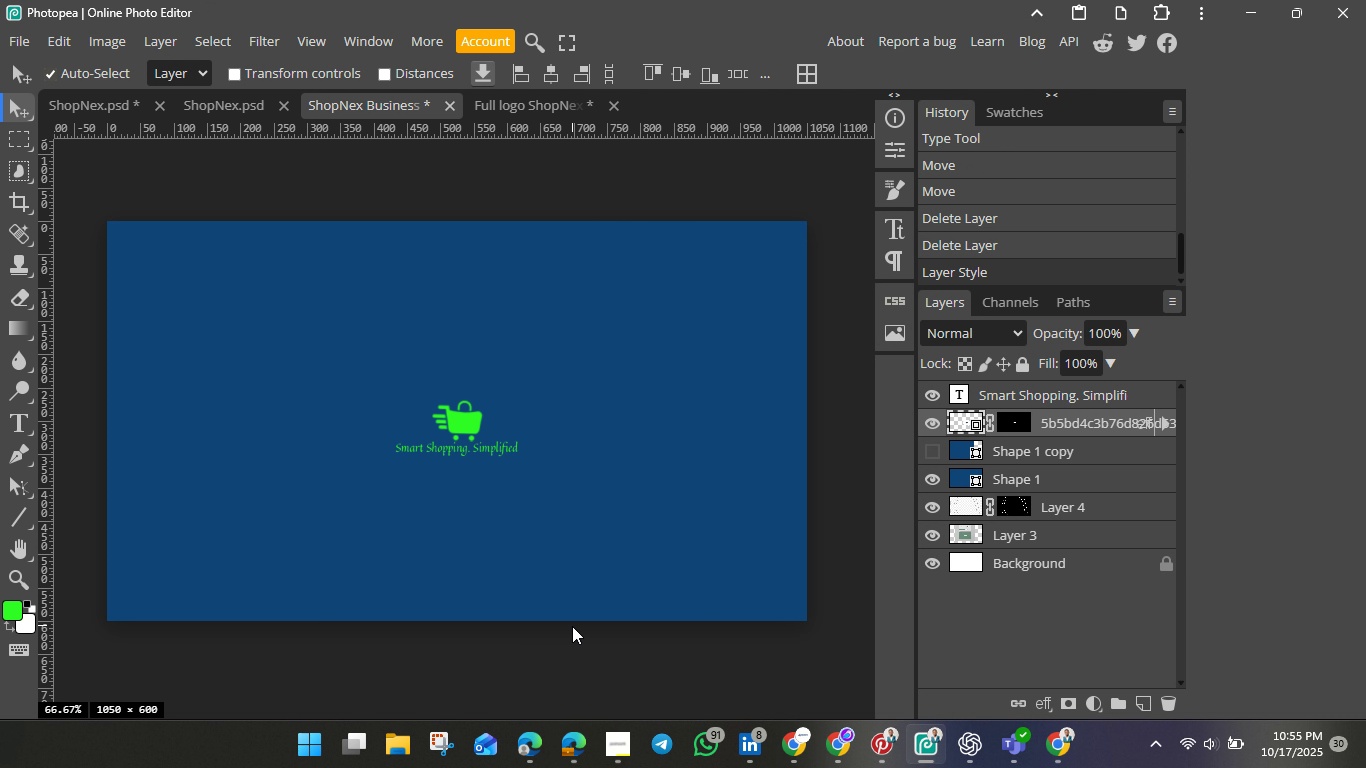 
left_click([400, 109])
 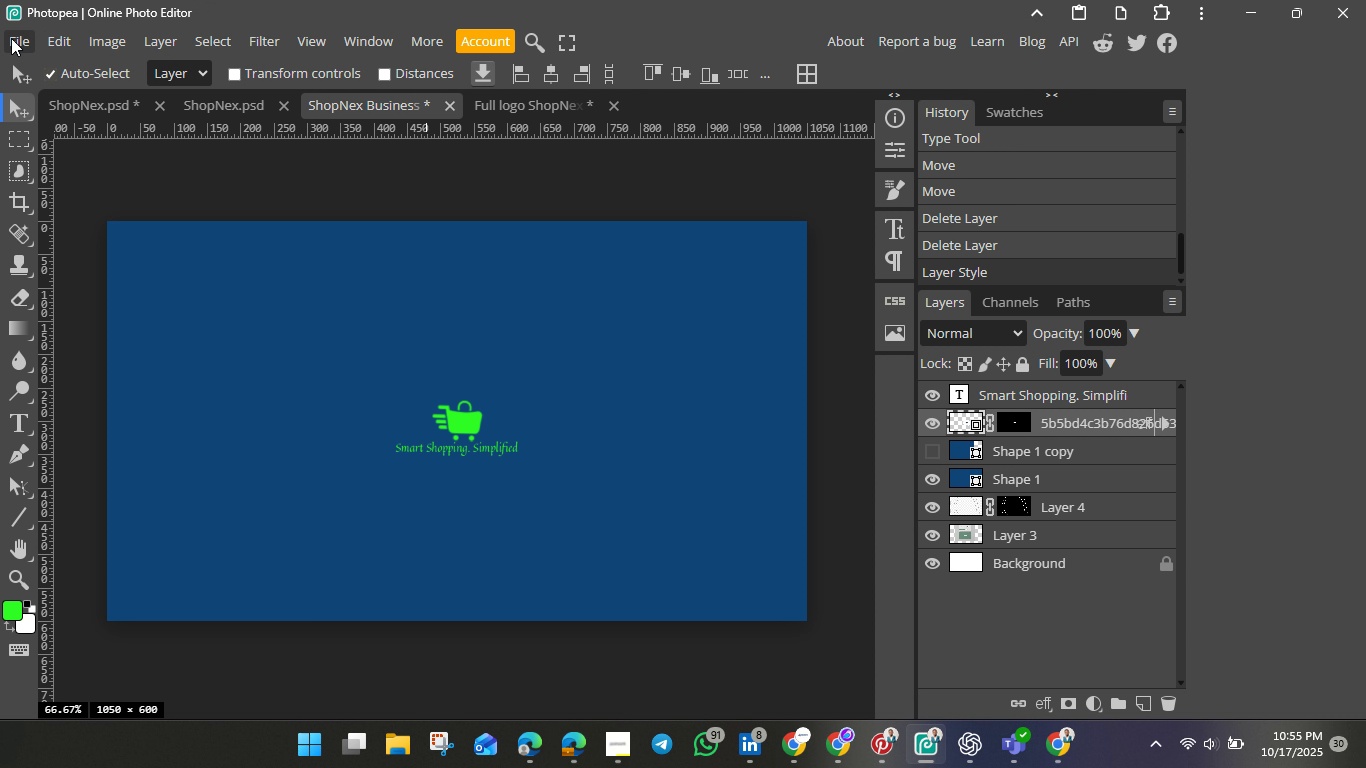 
left_click([8, 38])
 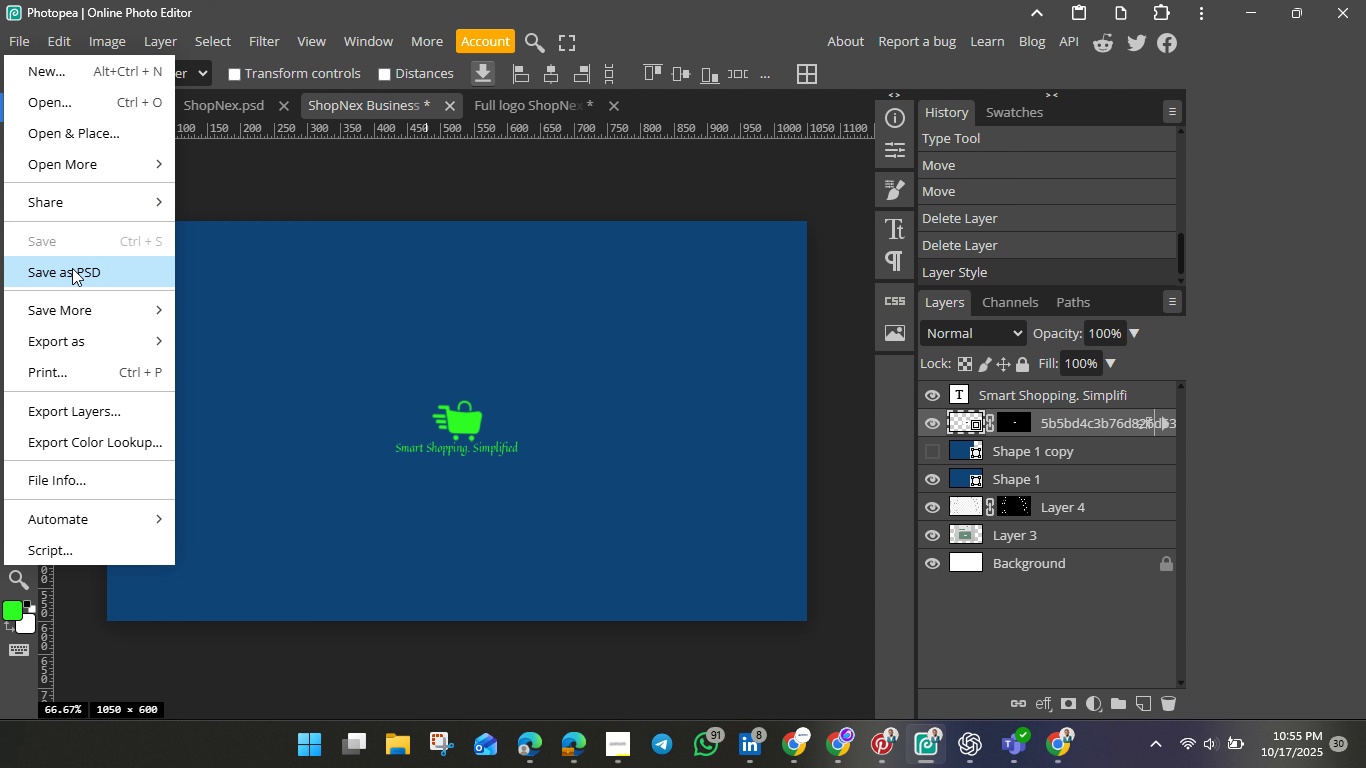 
left_click([72, 268])
 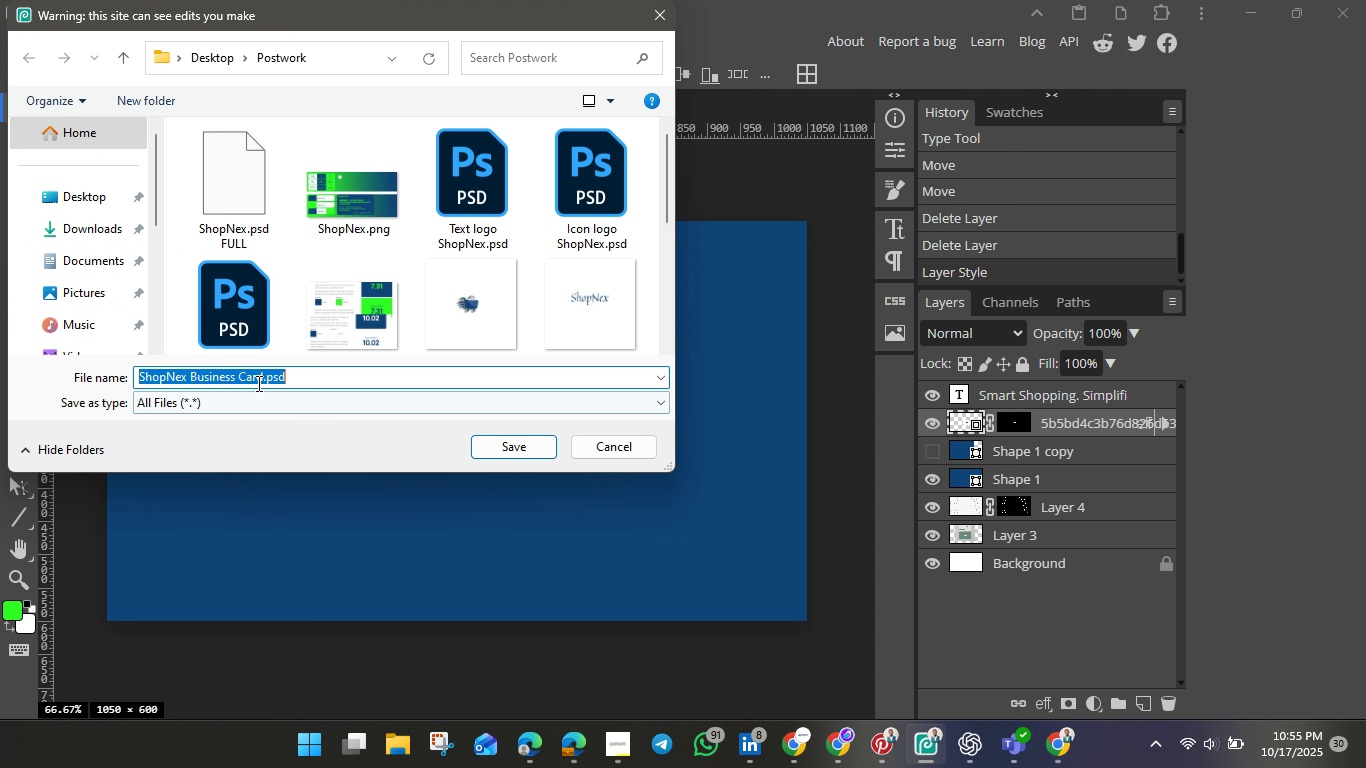 
wait(5.16)
 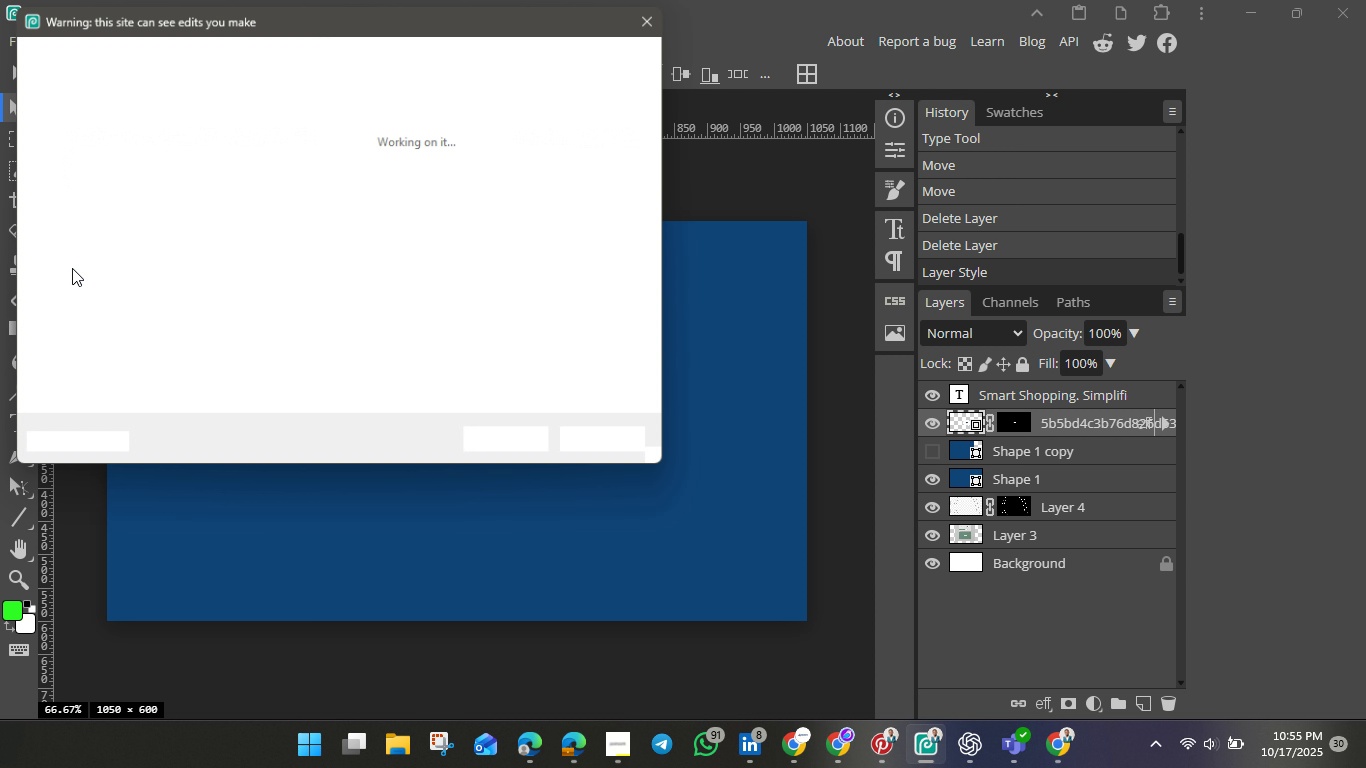 
left_click([264, 381])
 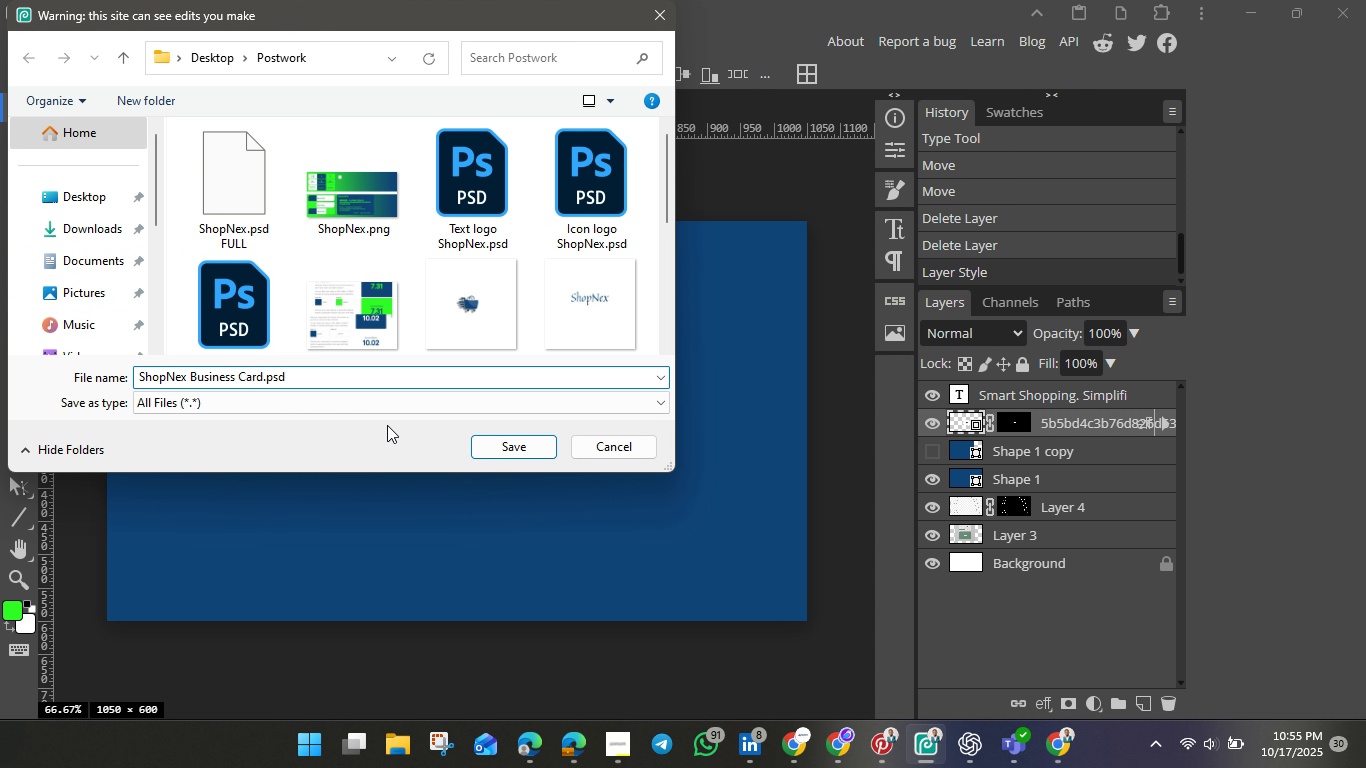 
type( back)
 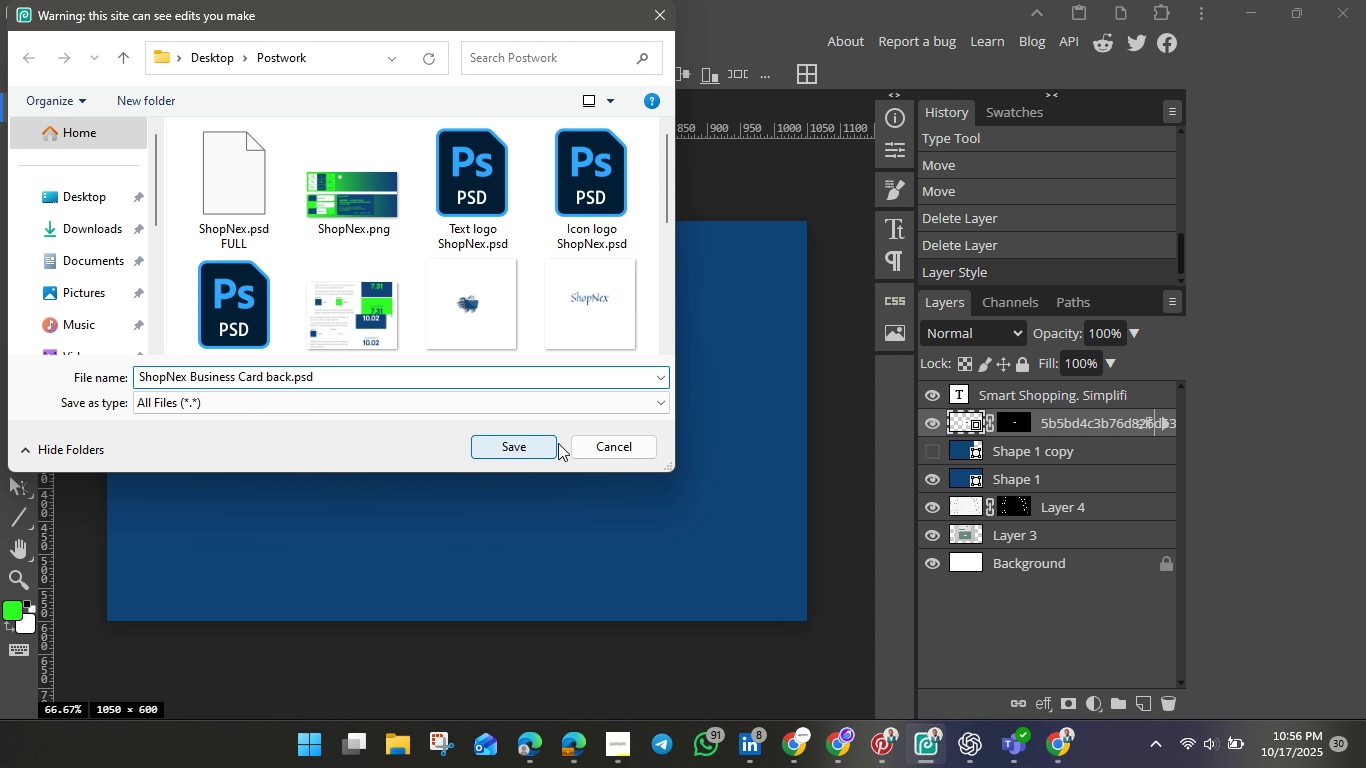 
left_click([558, 443])
 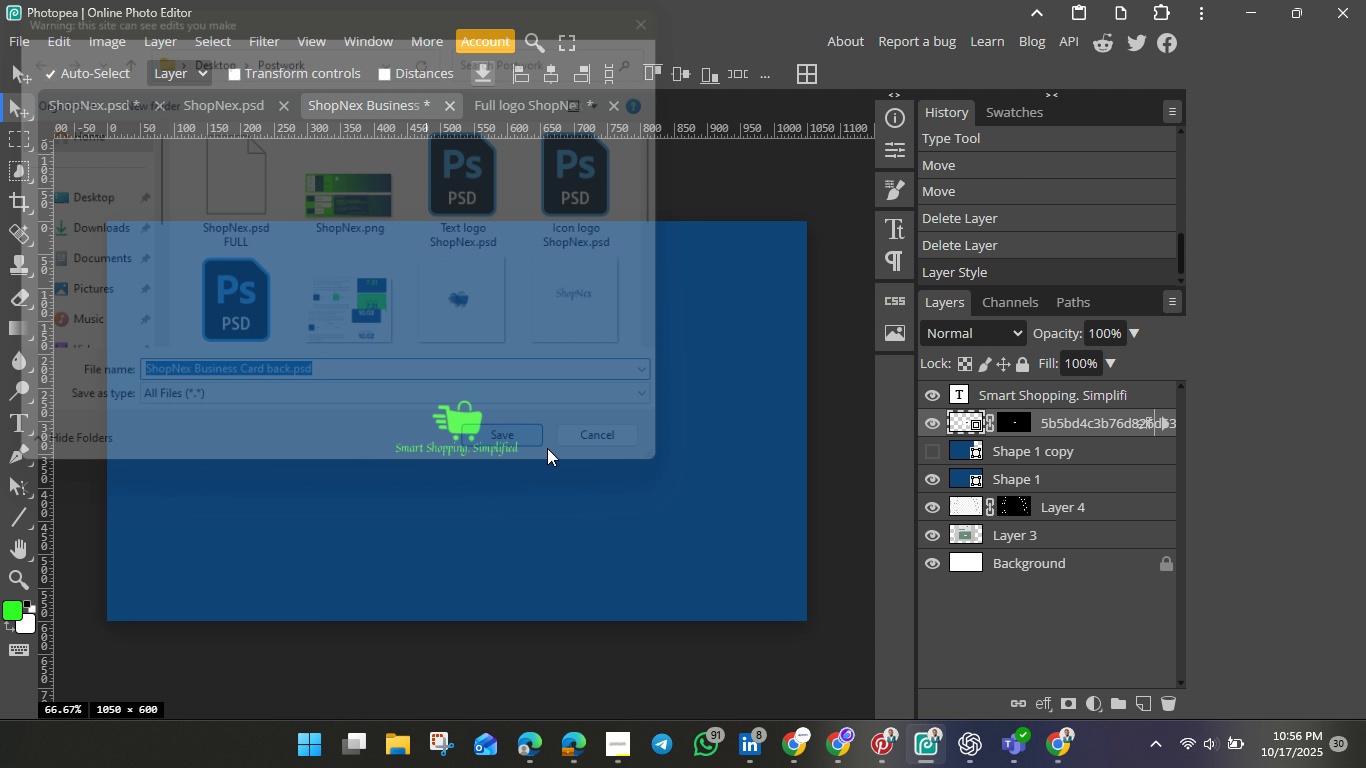 
left_click([547, 448])
 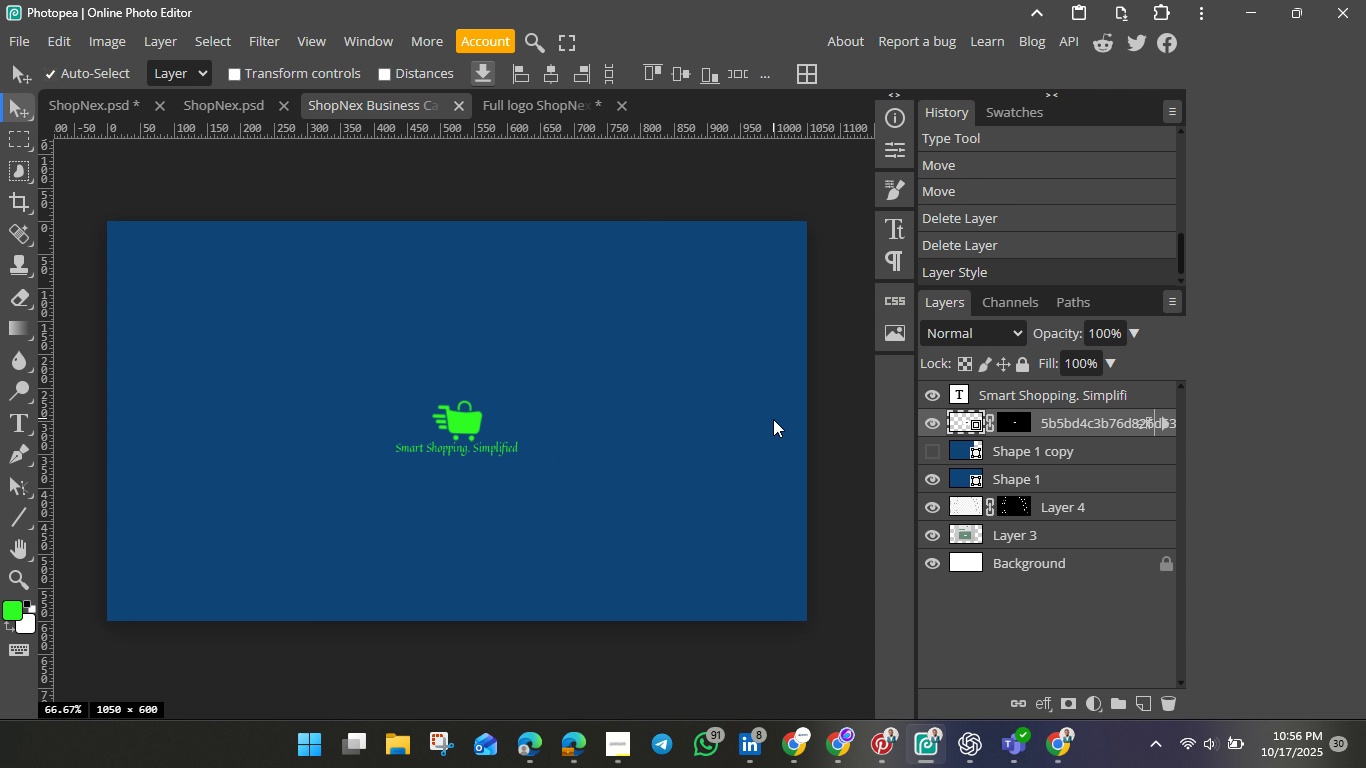 
hold_key(key=ShiftLeft, duration=0.55)
 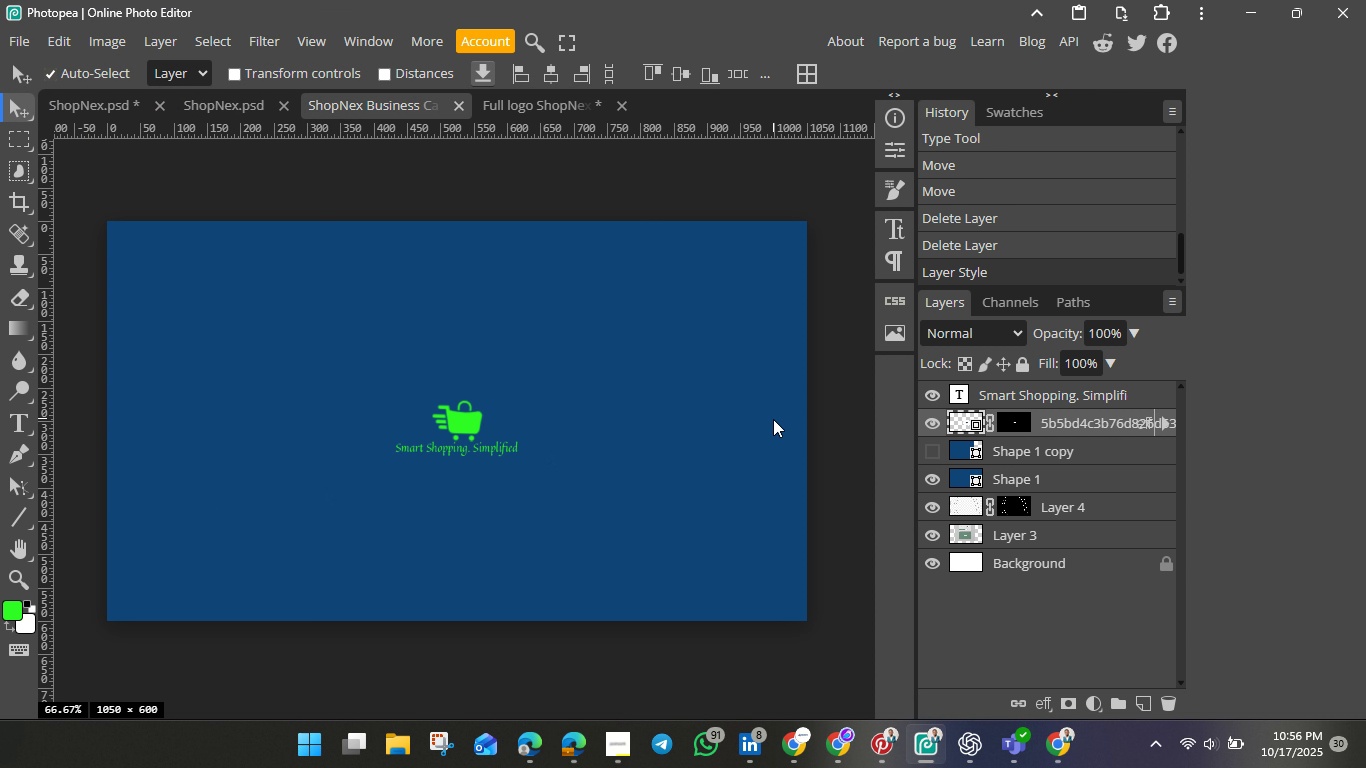 
hold_key(key=ShiftLeft, duration=0.53)
 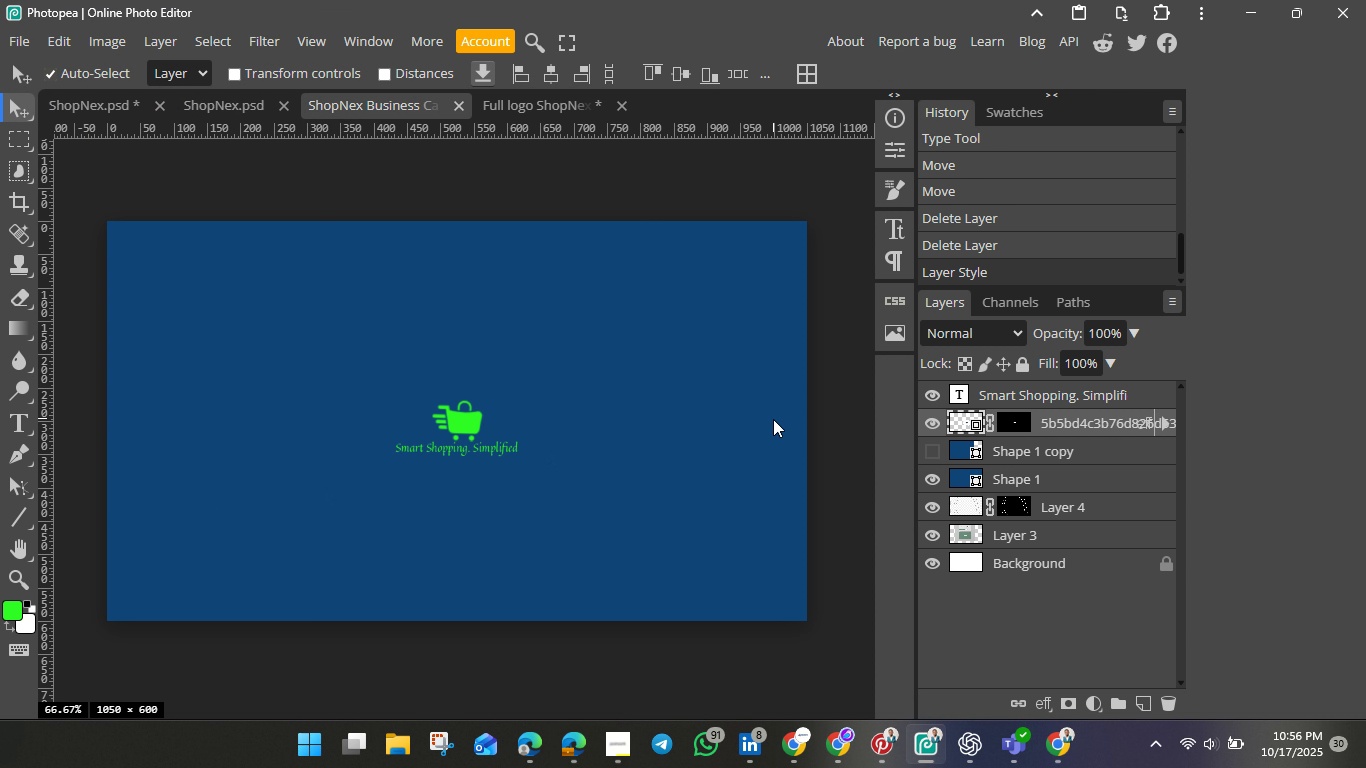 
hold_key(key=ShiftLeft, duration=0.4)
 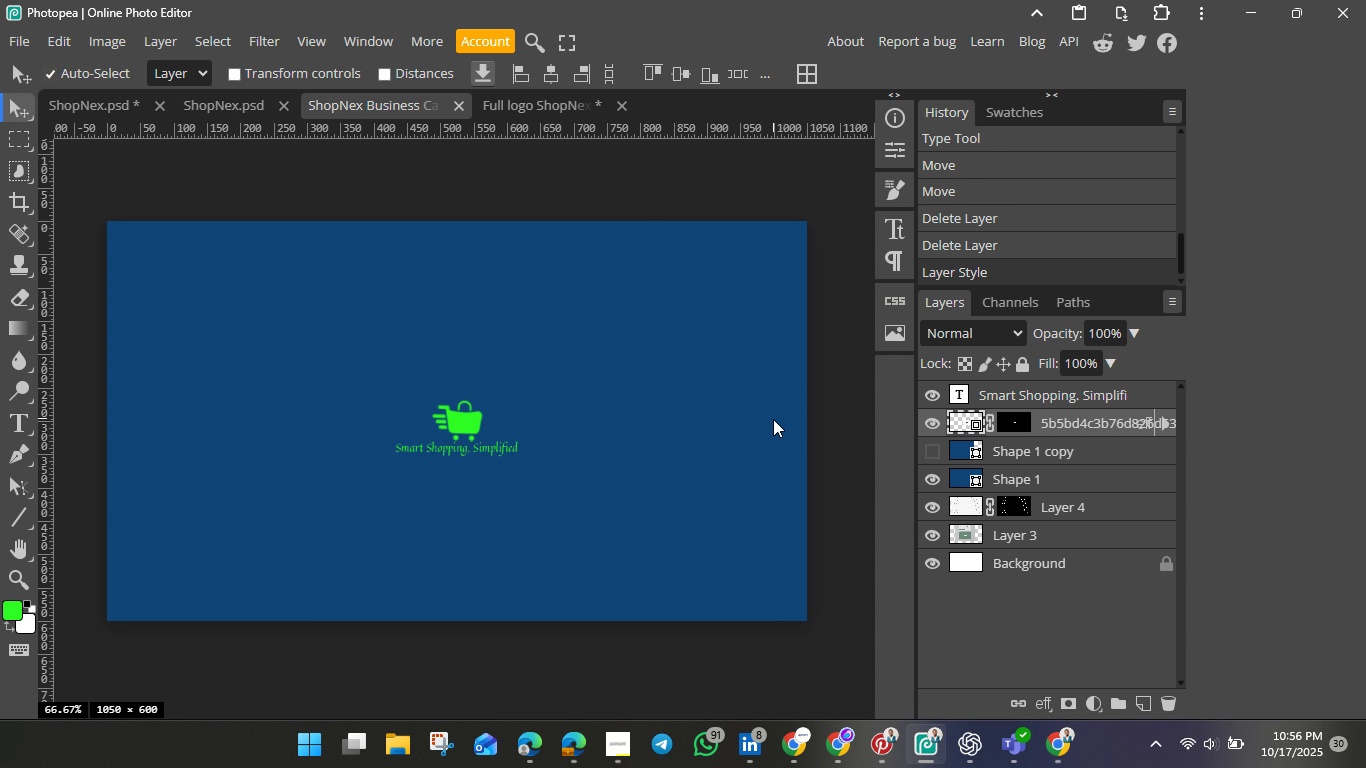 
hold_key(key=ShiftLeft, duration=1.51)
 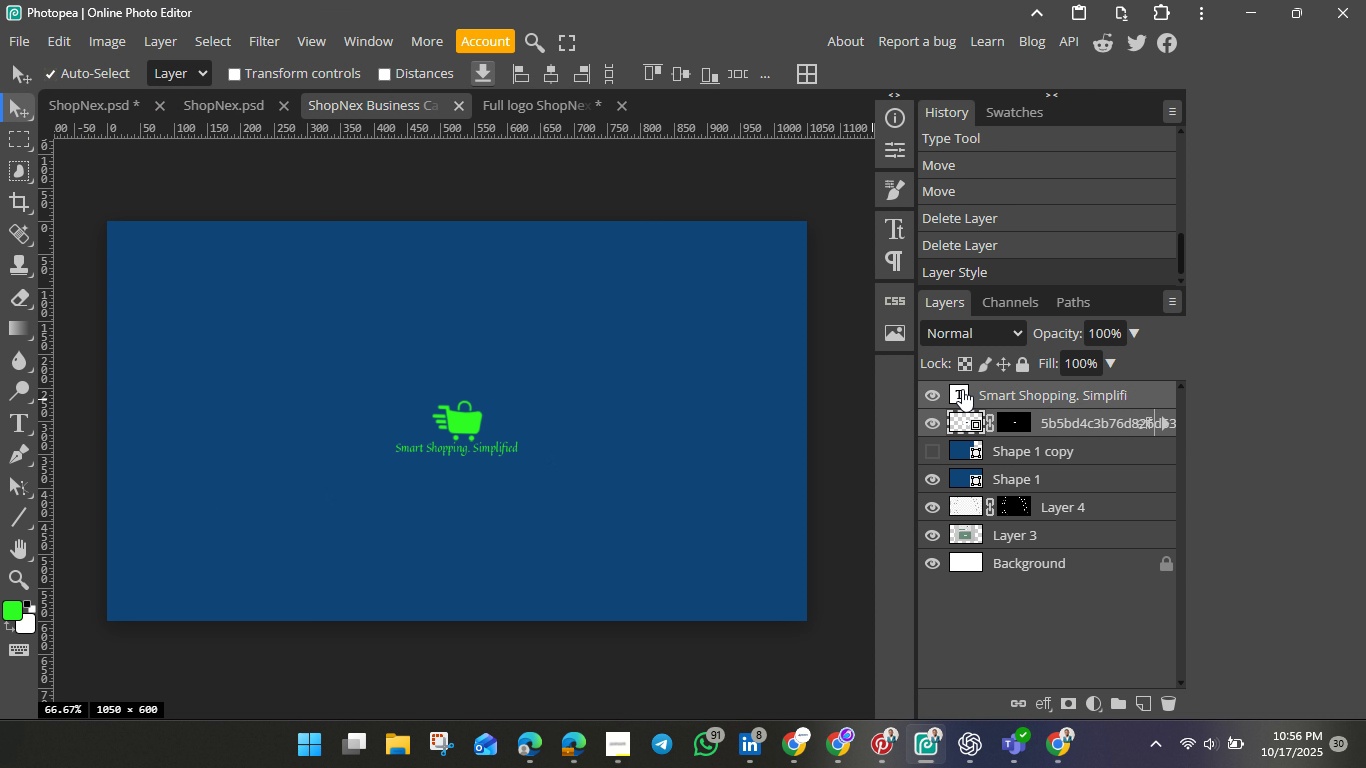 
hold_key(key=ShiftLeft, duration=0.66)
left_click([962, 389])
 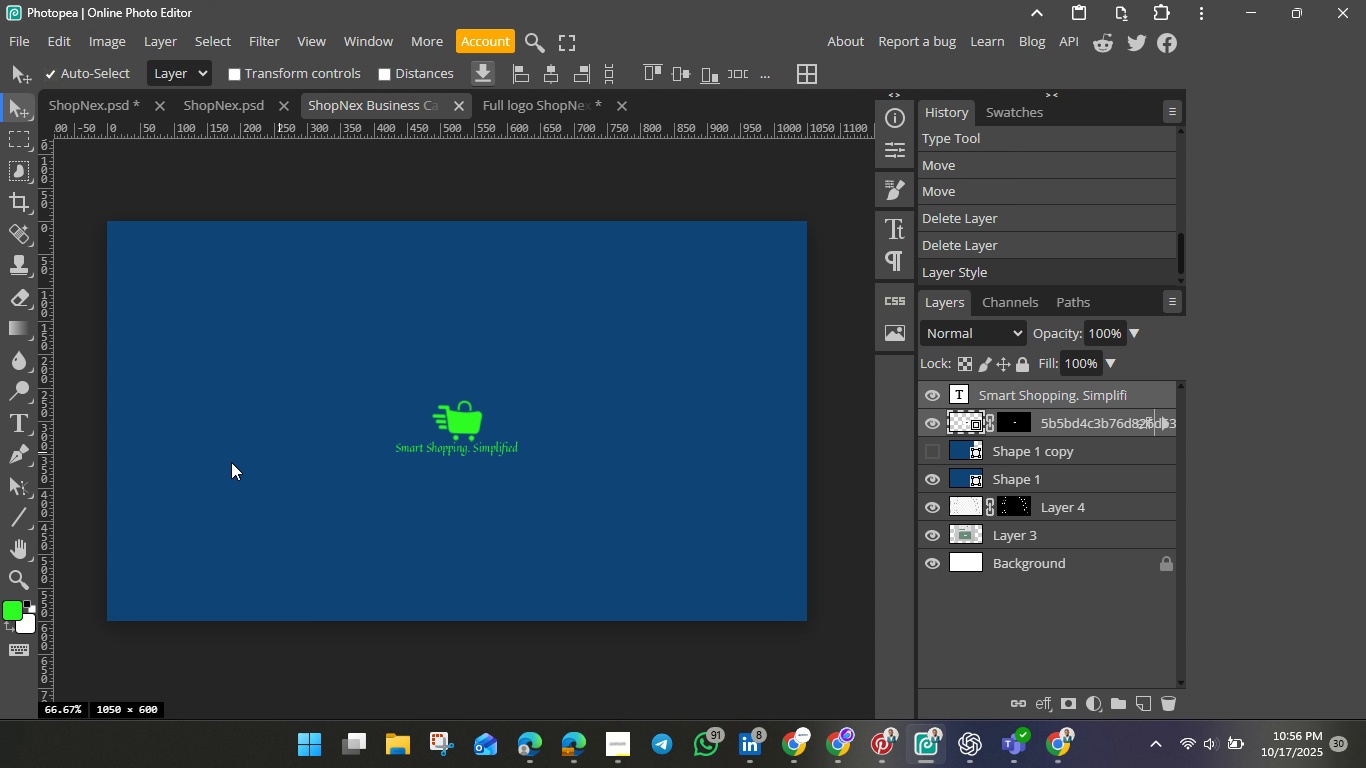 
wait(15.12)
 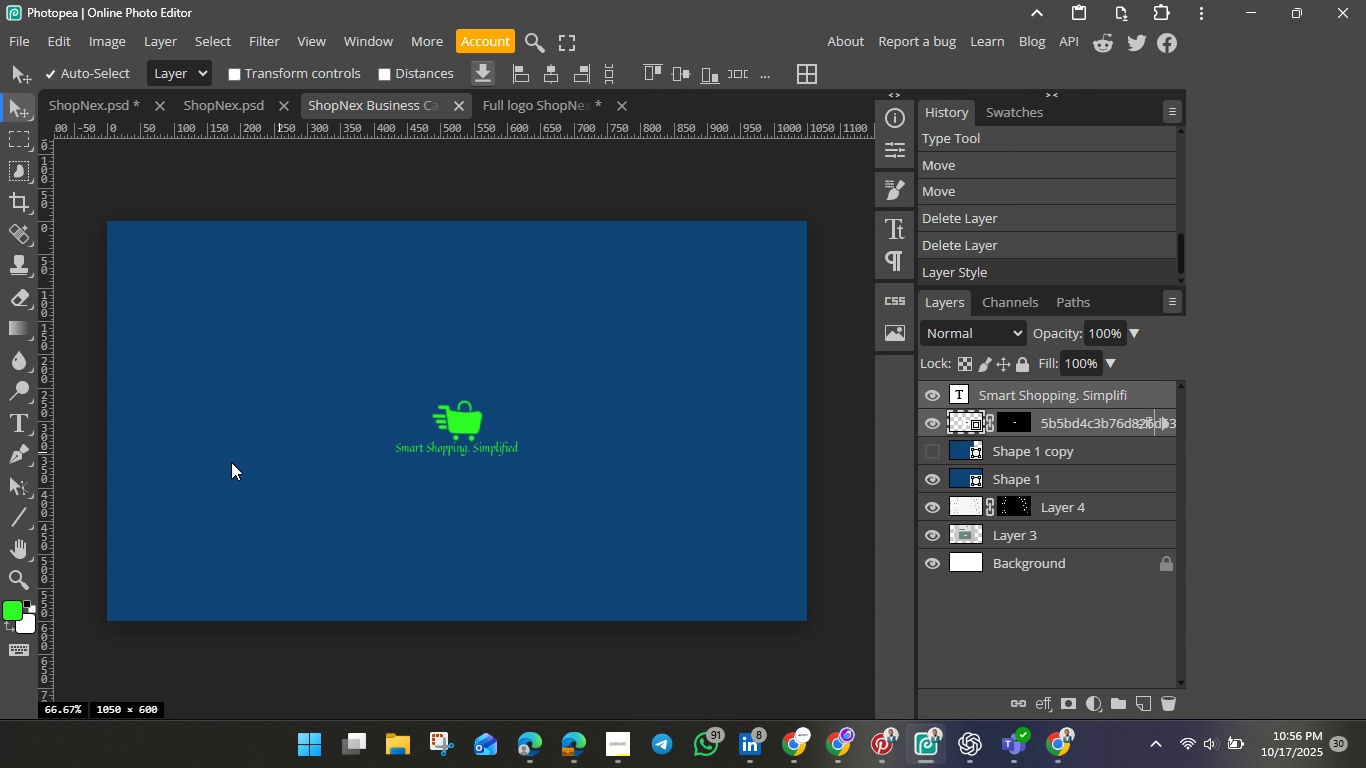 
left_click_drag(start_coordinate=[375, 464], to_coordinate=[619, 464])
 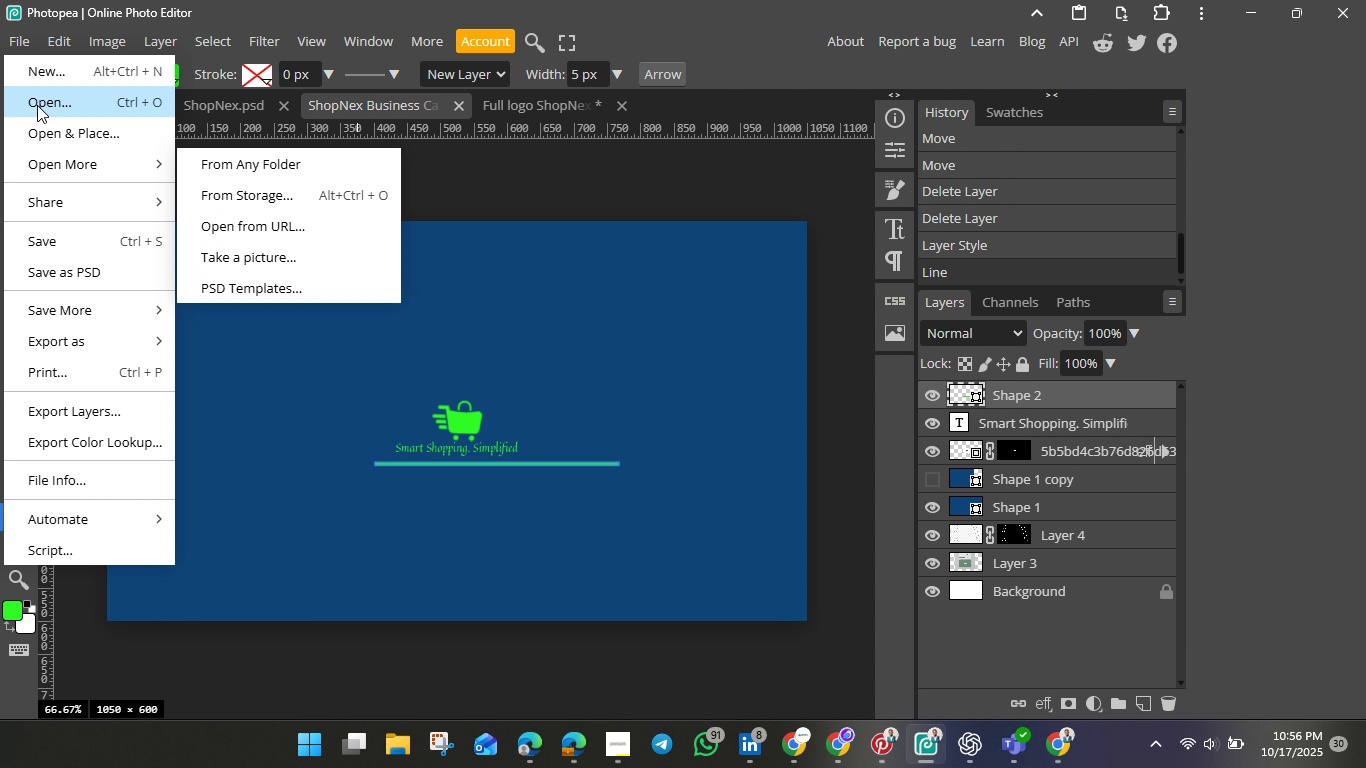 
wait(6.3)
 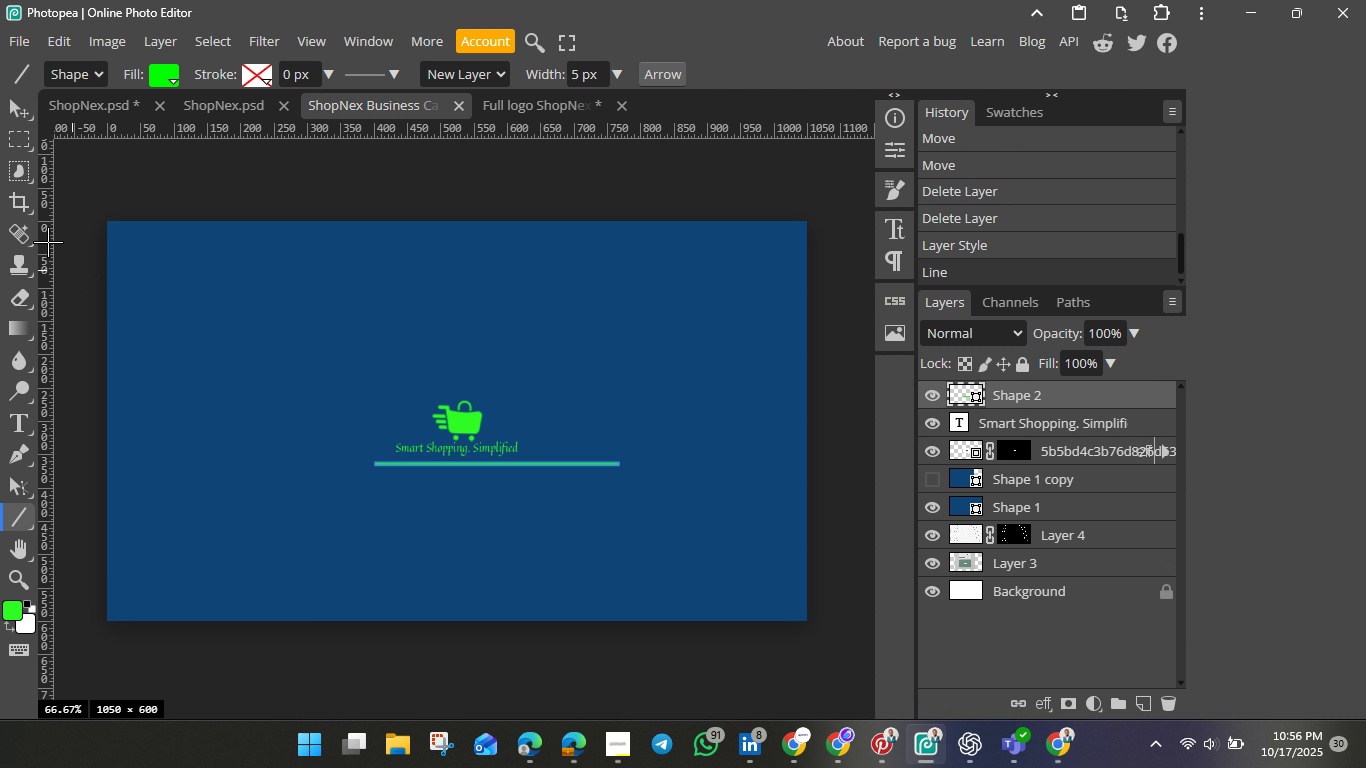 
left_click([10, 50])
 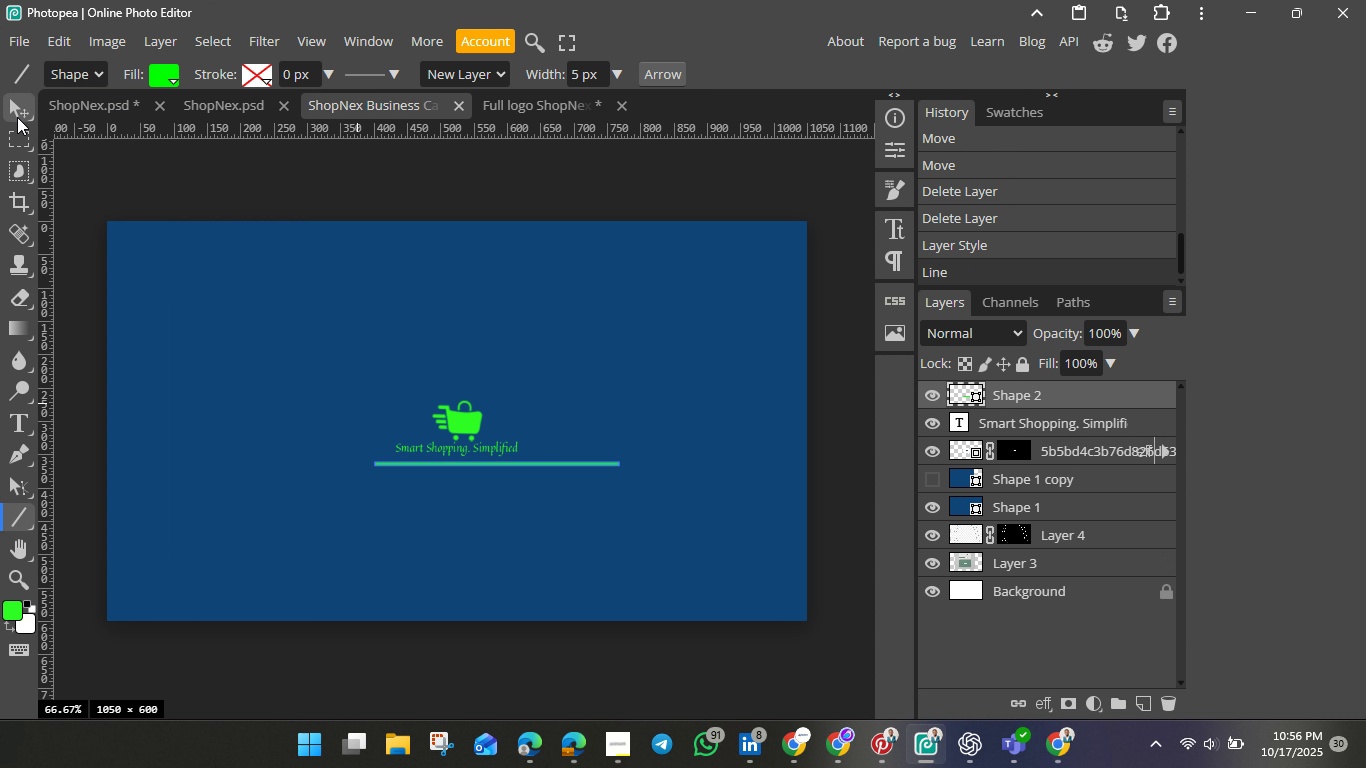 
left_click([17, 116])
 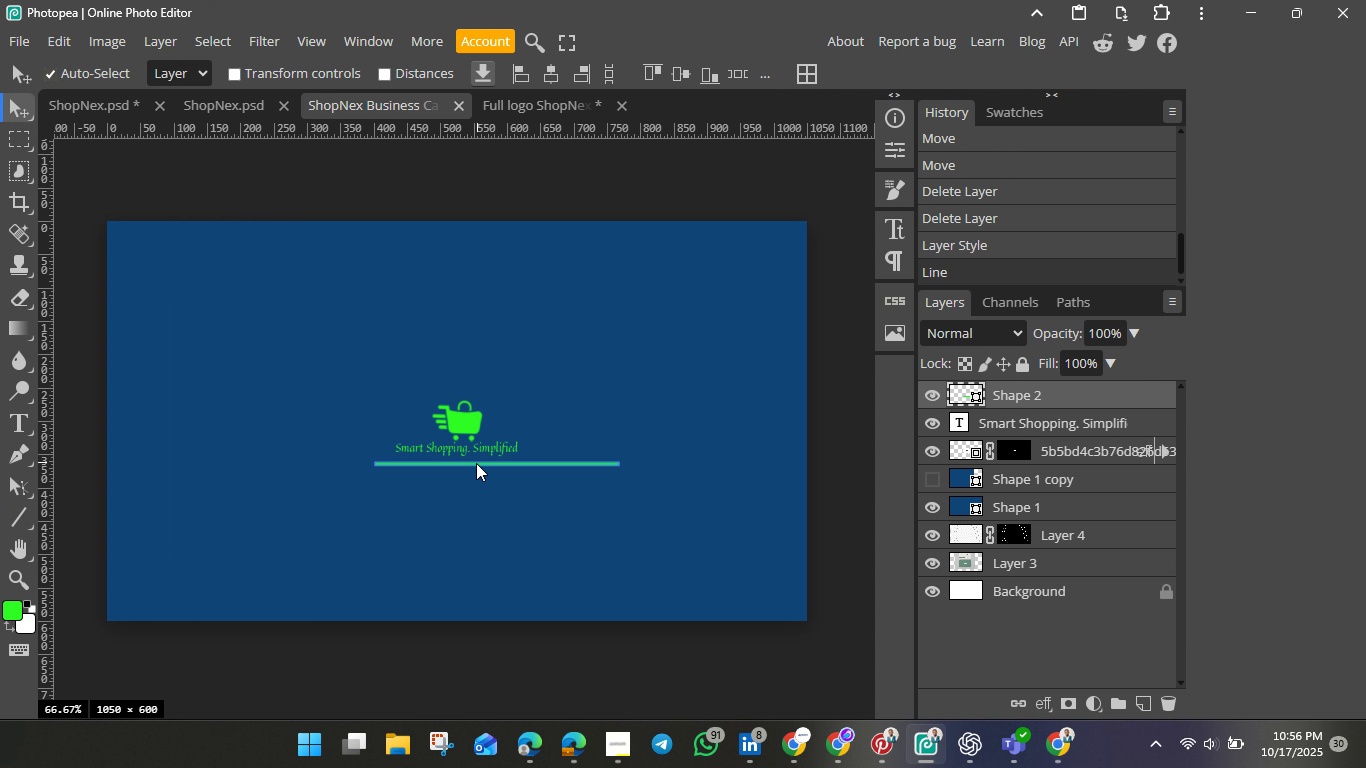 
left_click_drag(start_coordinate=[477, 463], to_coordinate=[440, 461])
 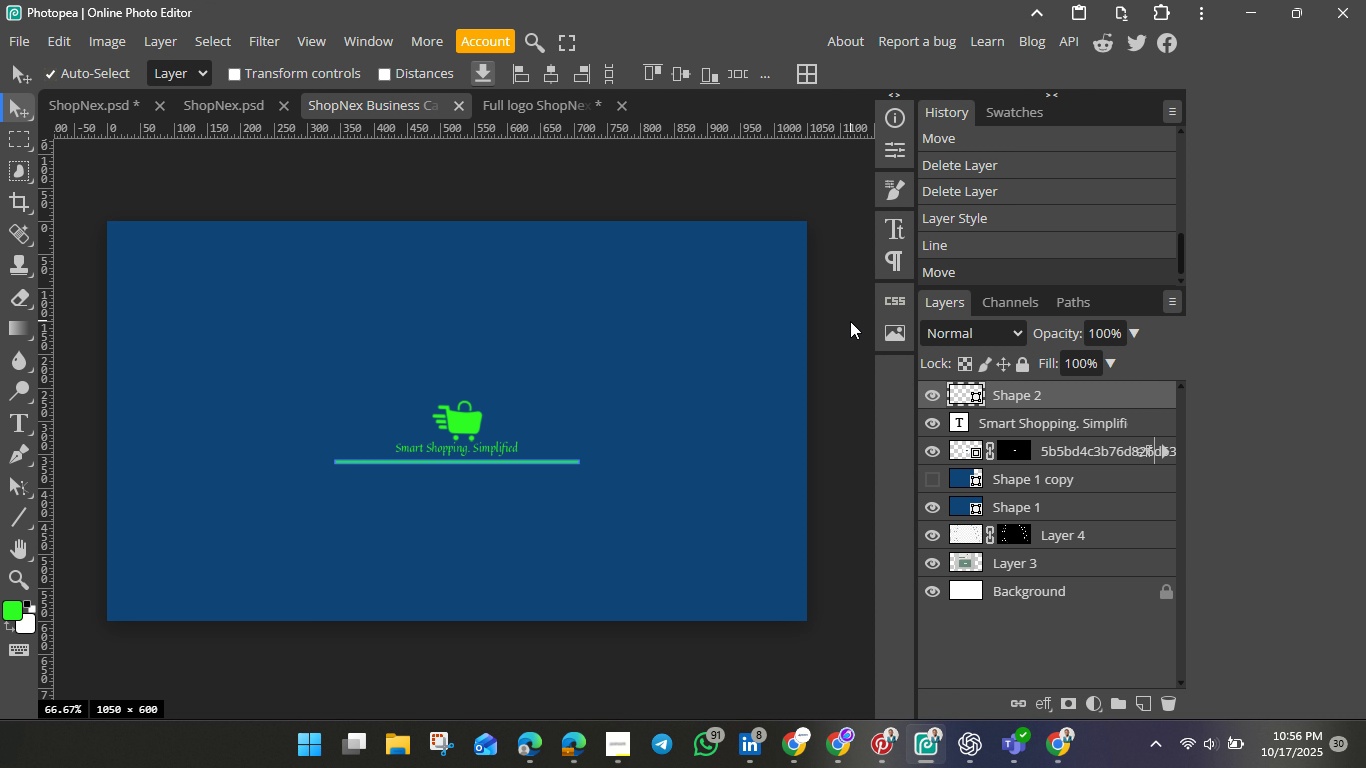 
left_click([850, 321])
 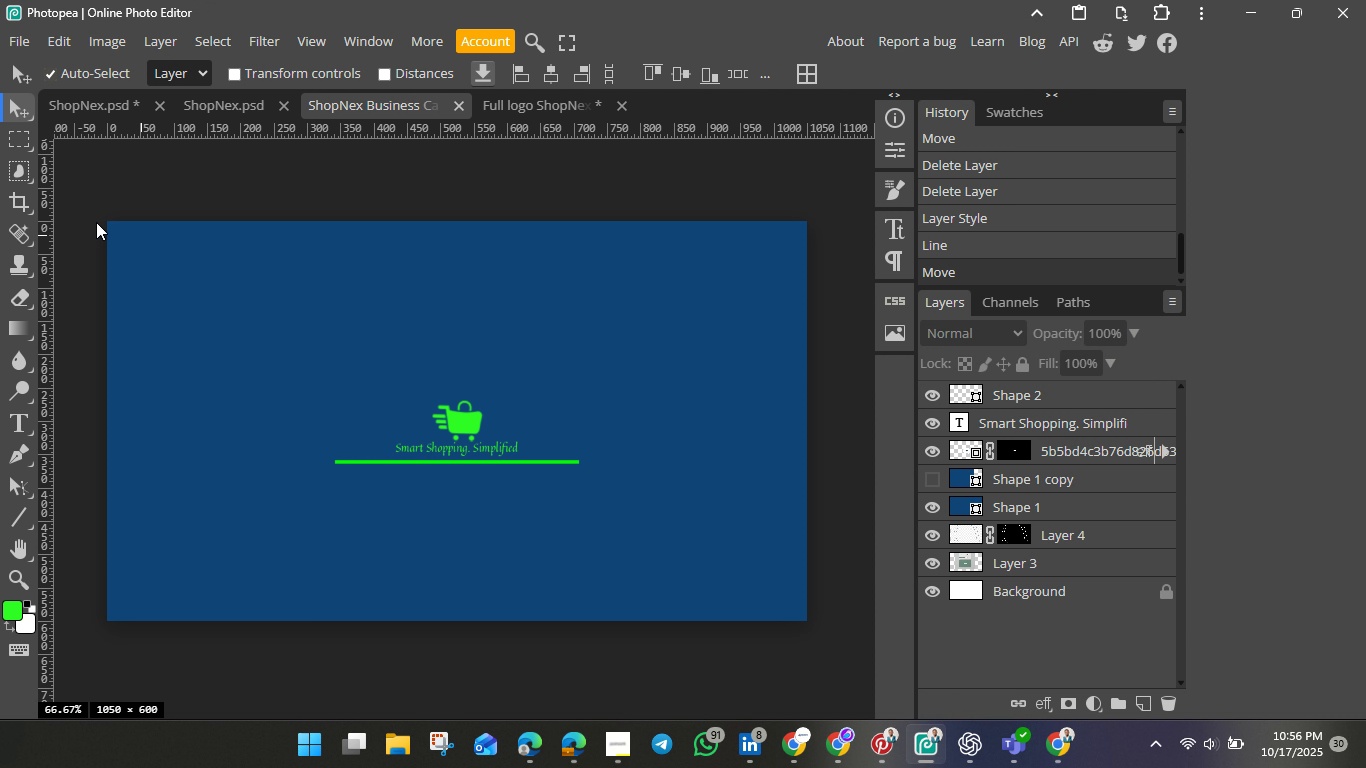 
wait(5.11)
 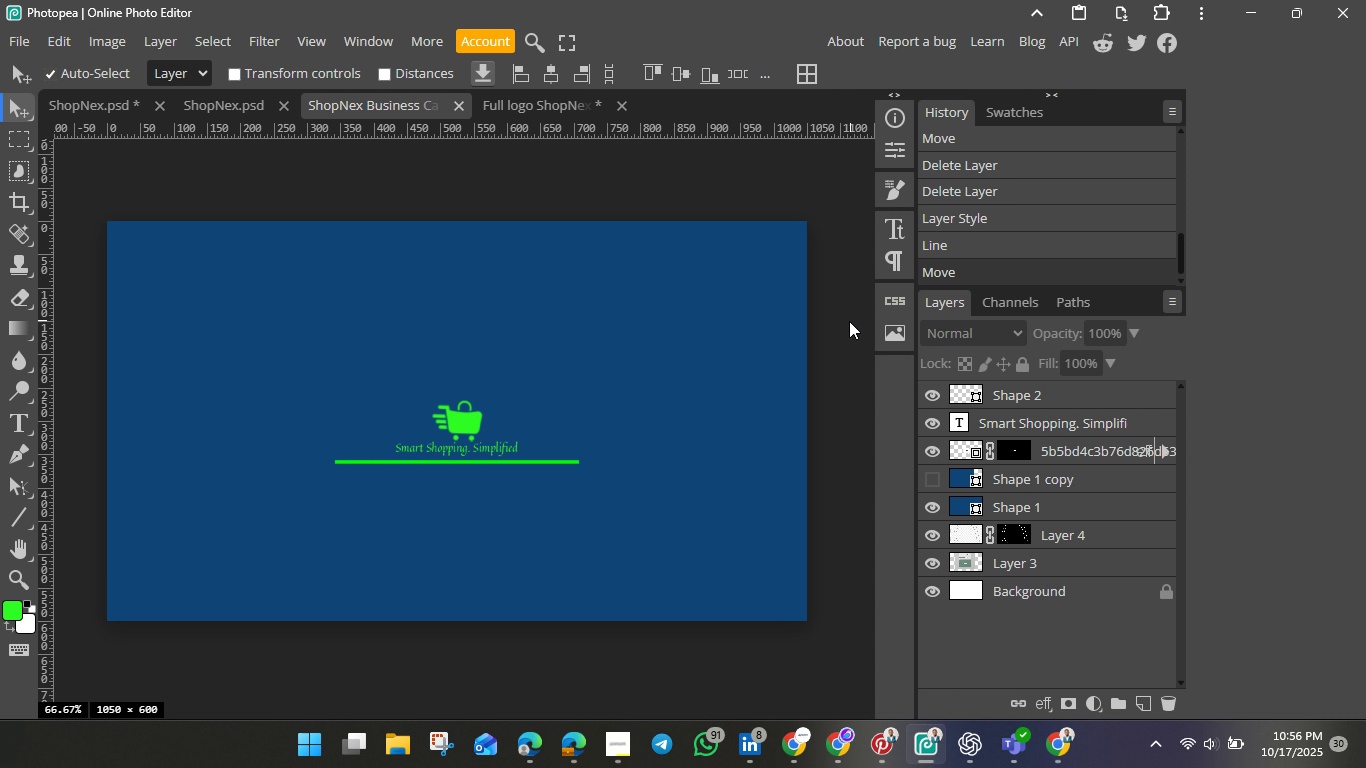 
left_click([24, 43])
 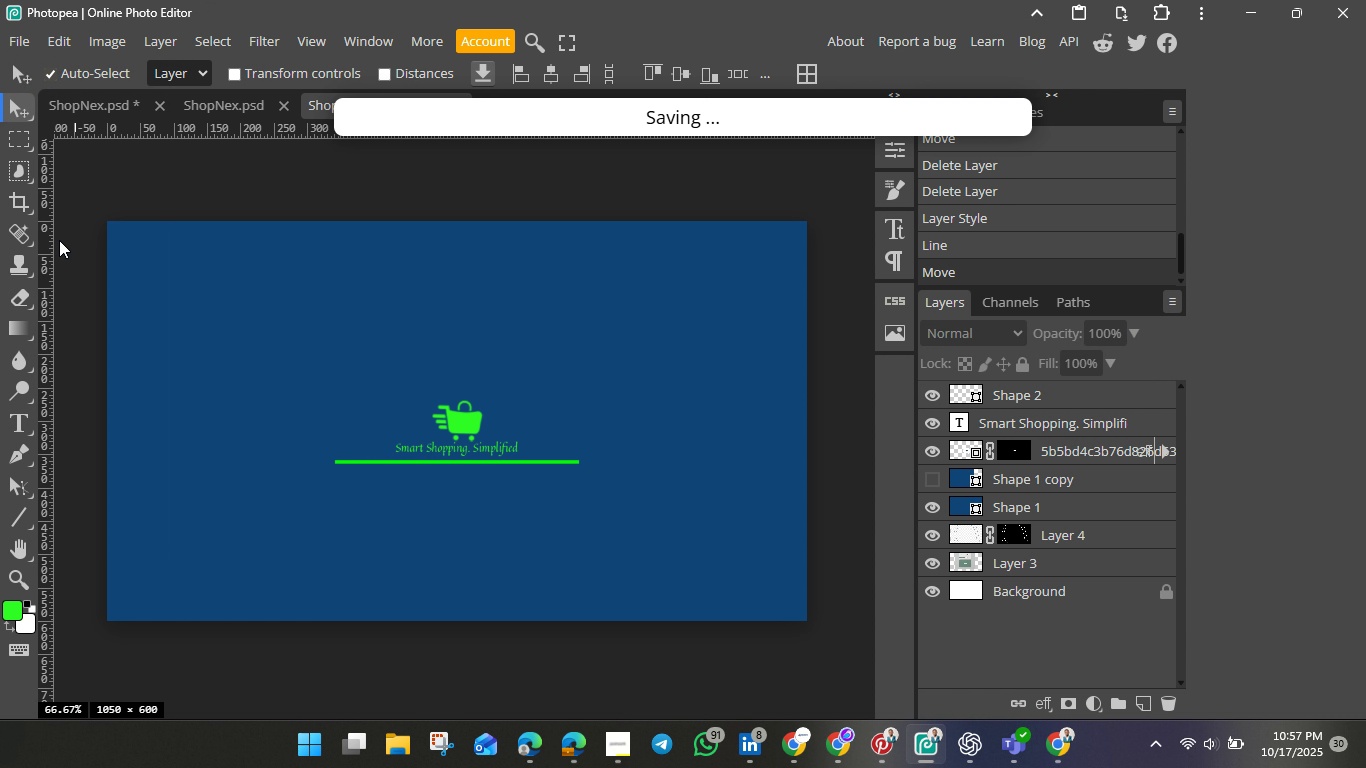 
left_click([59, 240])
 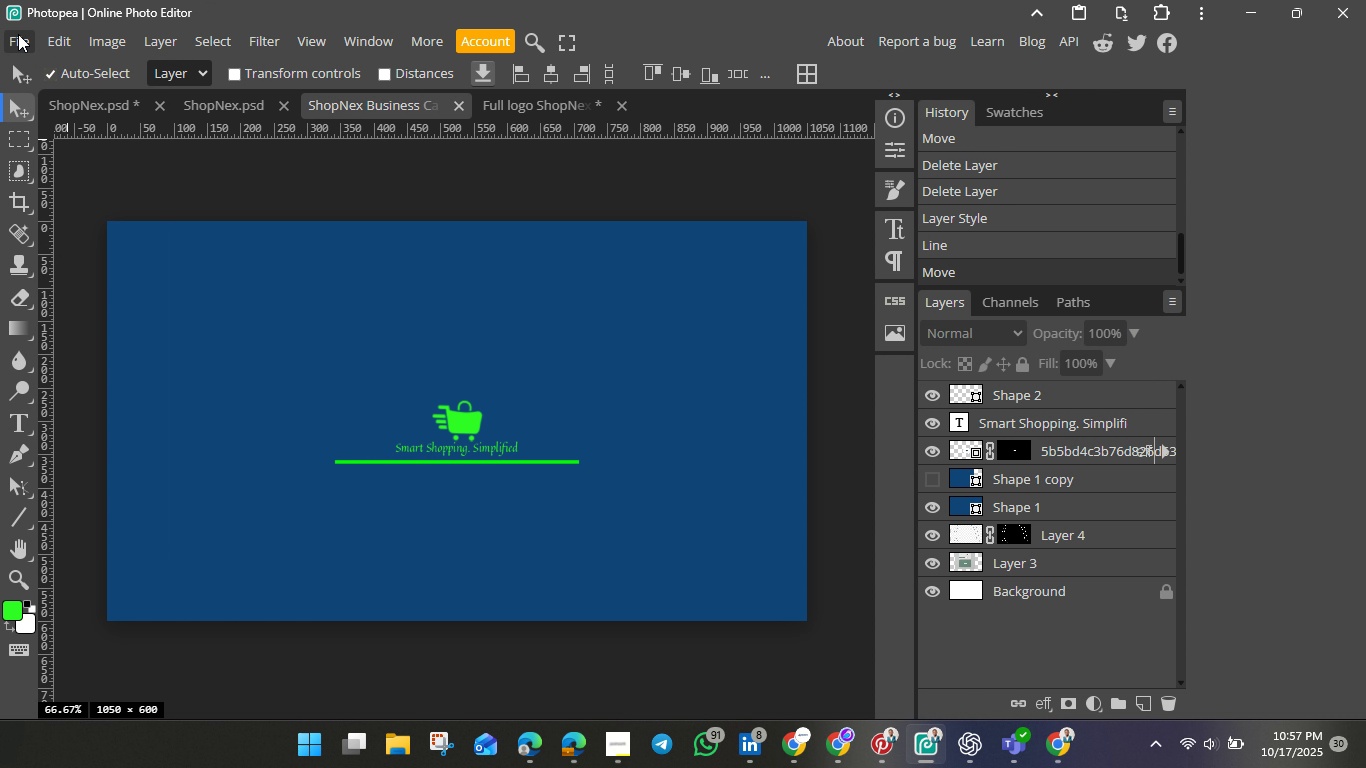 
left_click([16, 39])
 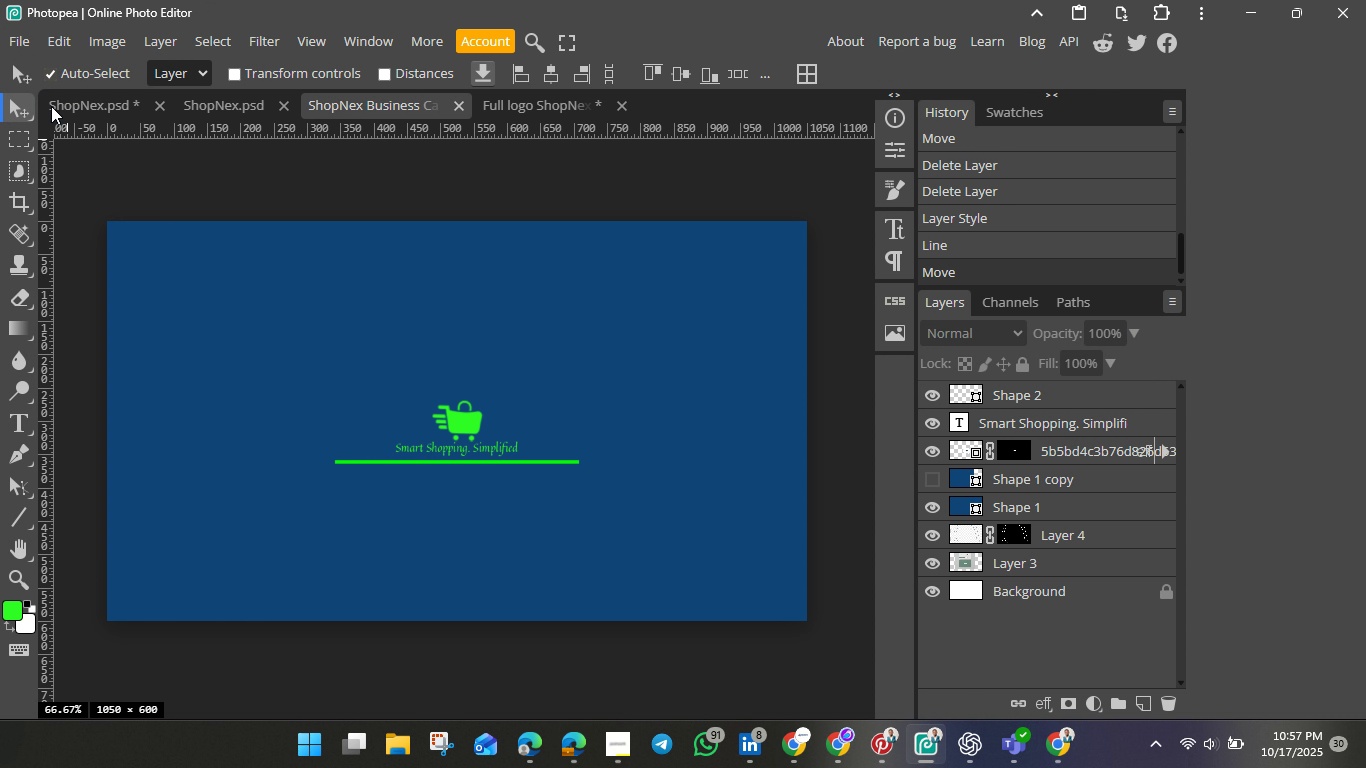 
left_click([51, 106])
 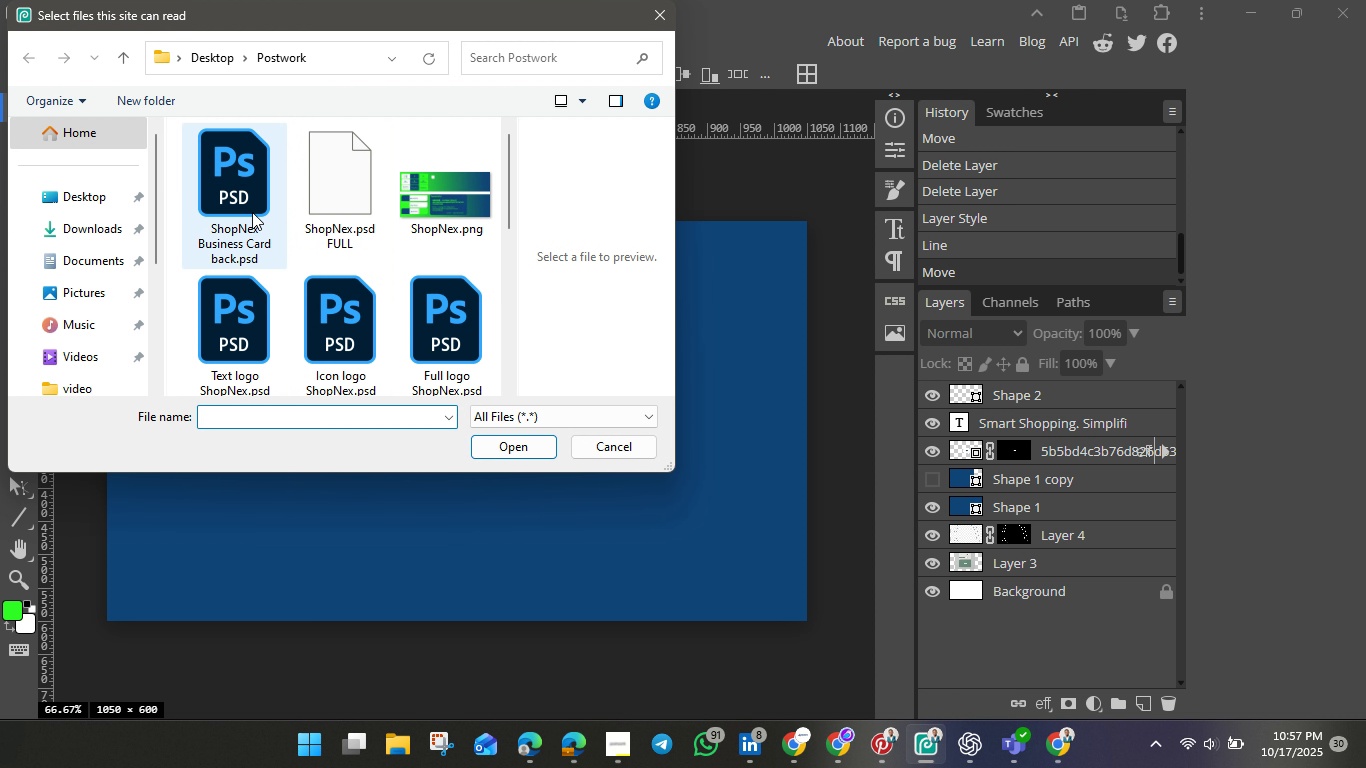 
wait(5.97)
 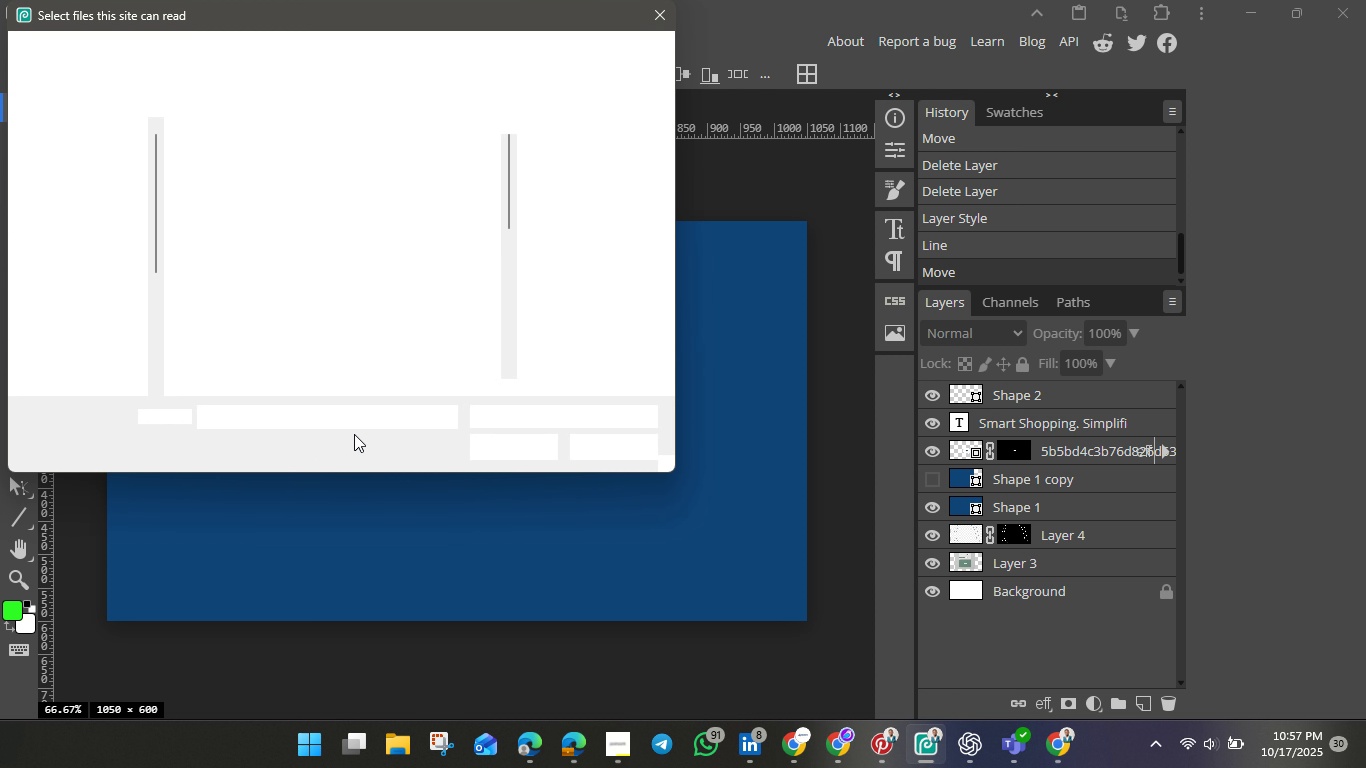 
left_click([520, 454])
 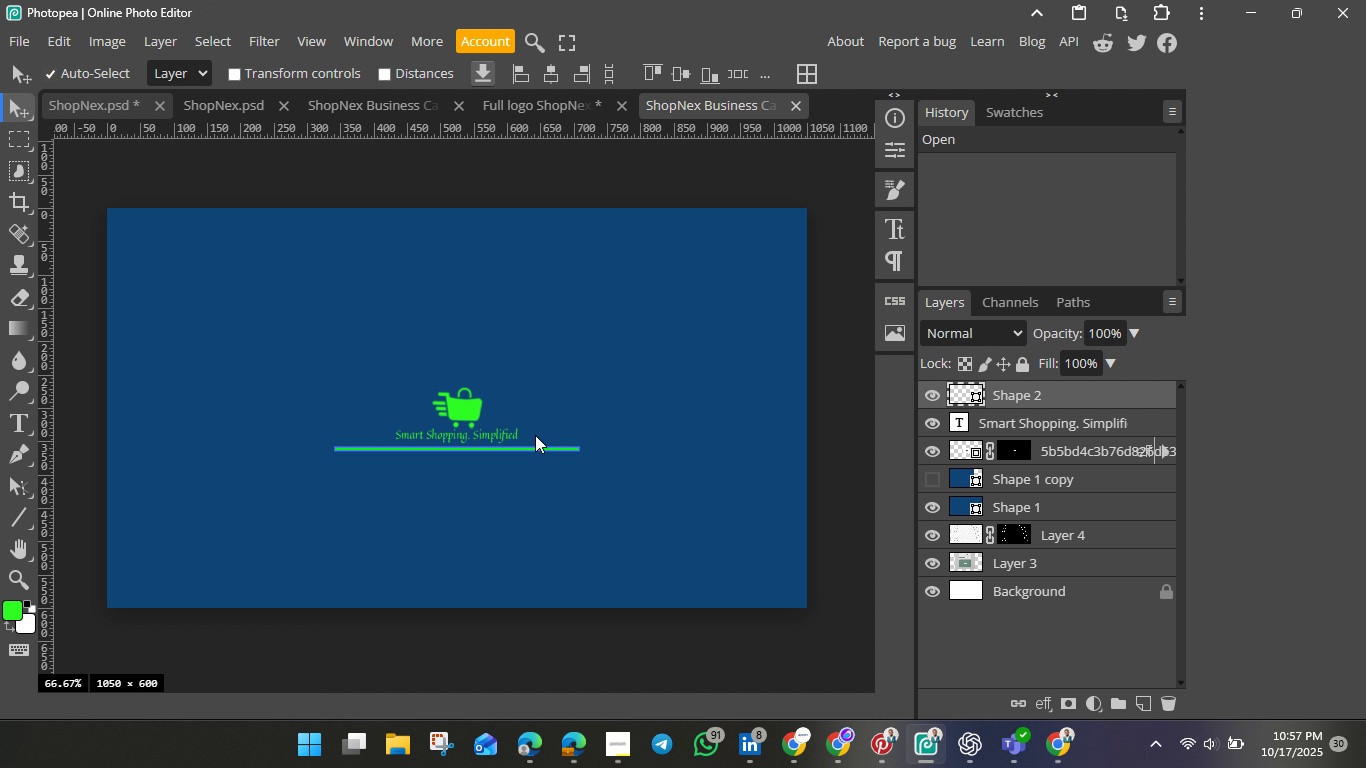 
wait(21.89)
 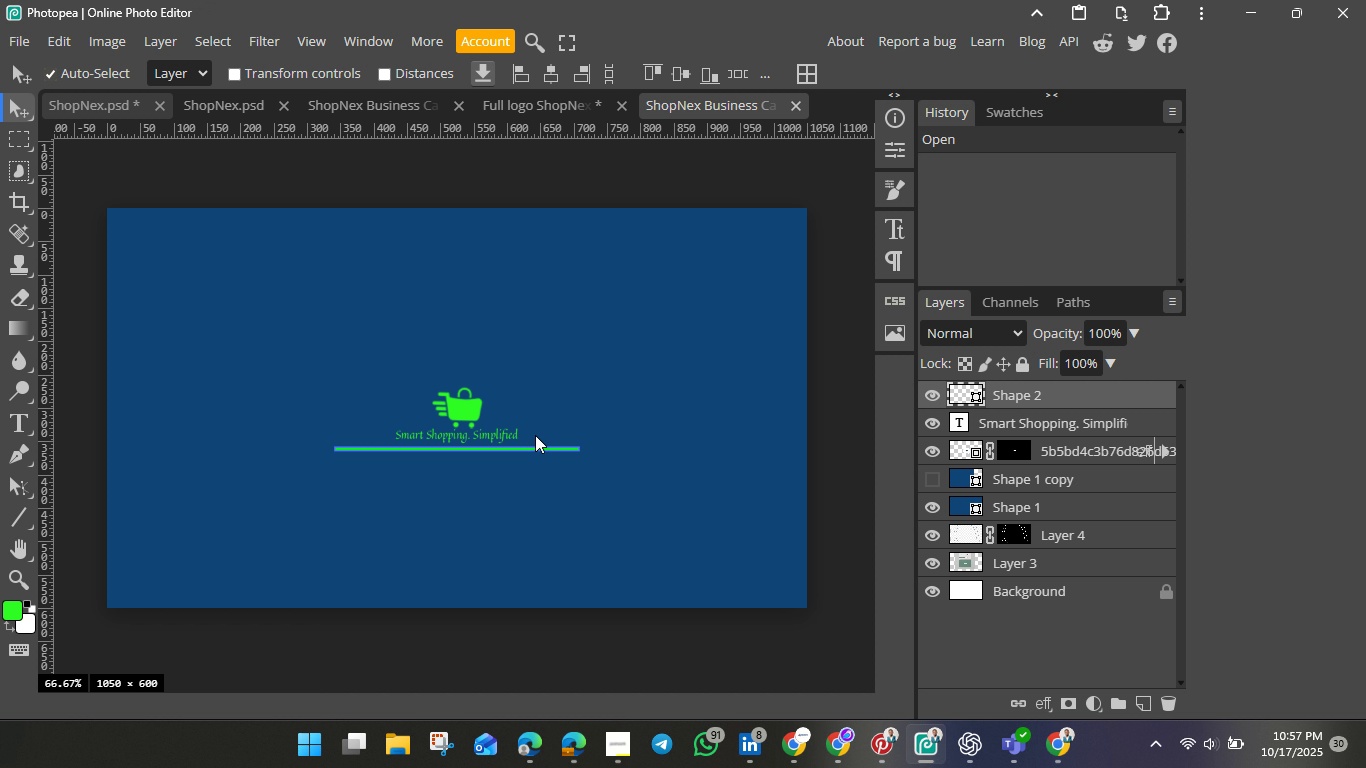 
left_click([583, 375])
 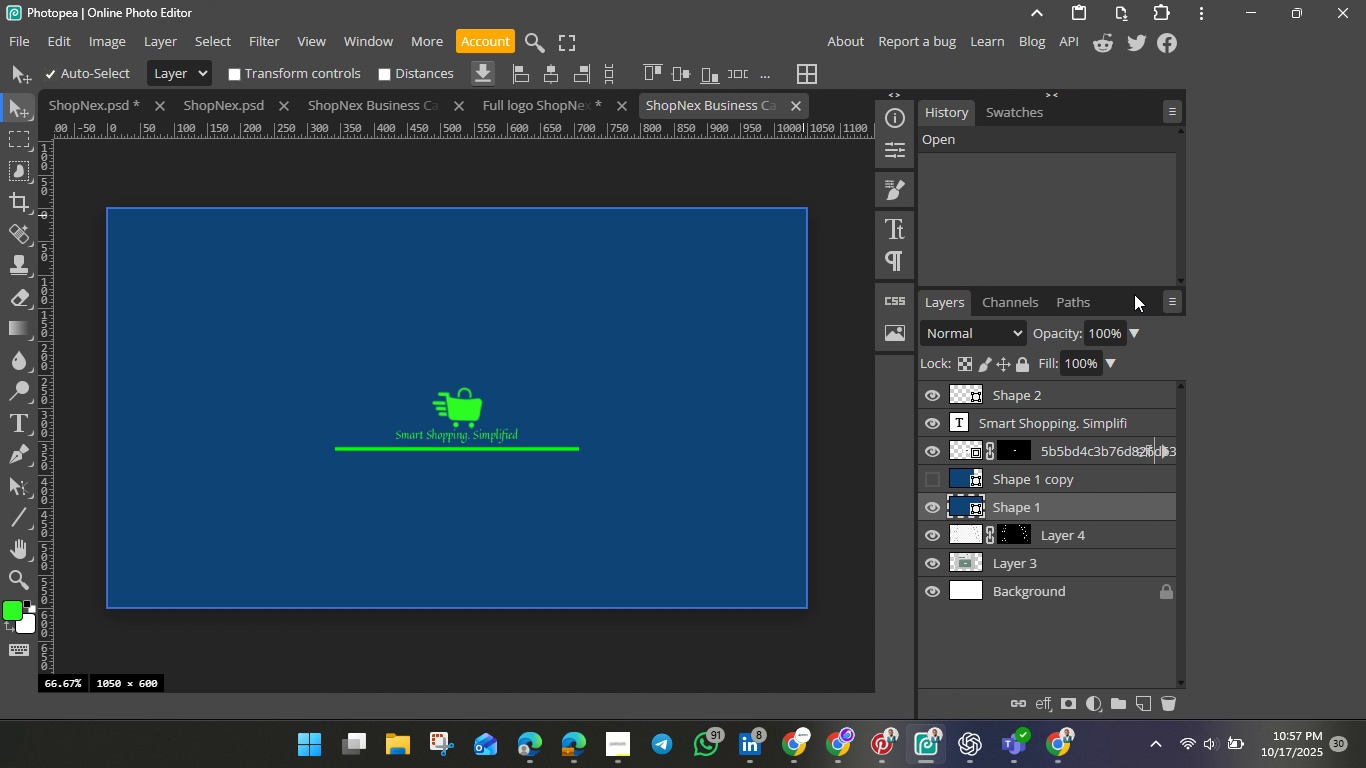 
left_click([888, 156])
 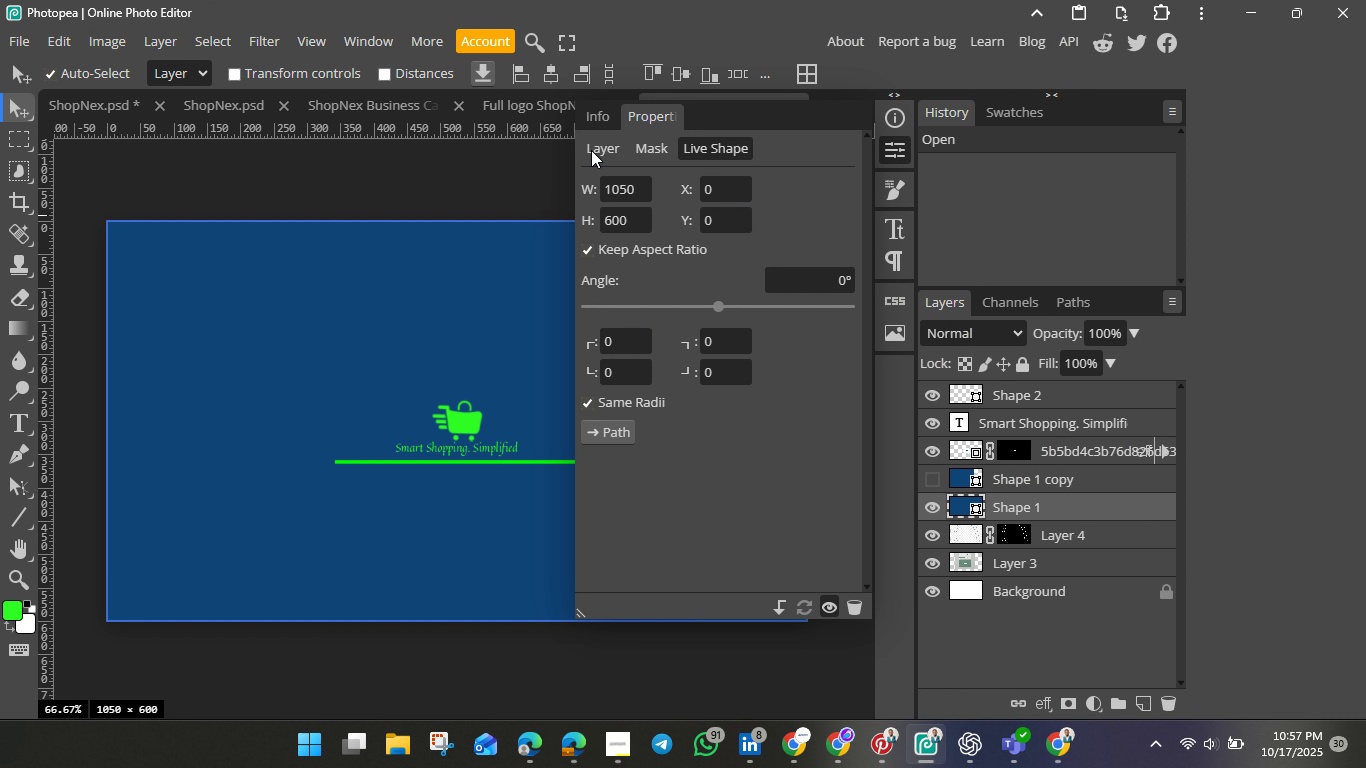 
left_click([591, 150])
 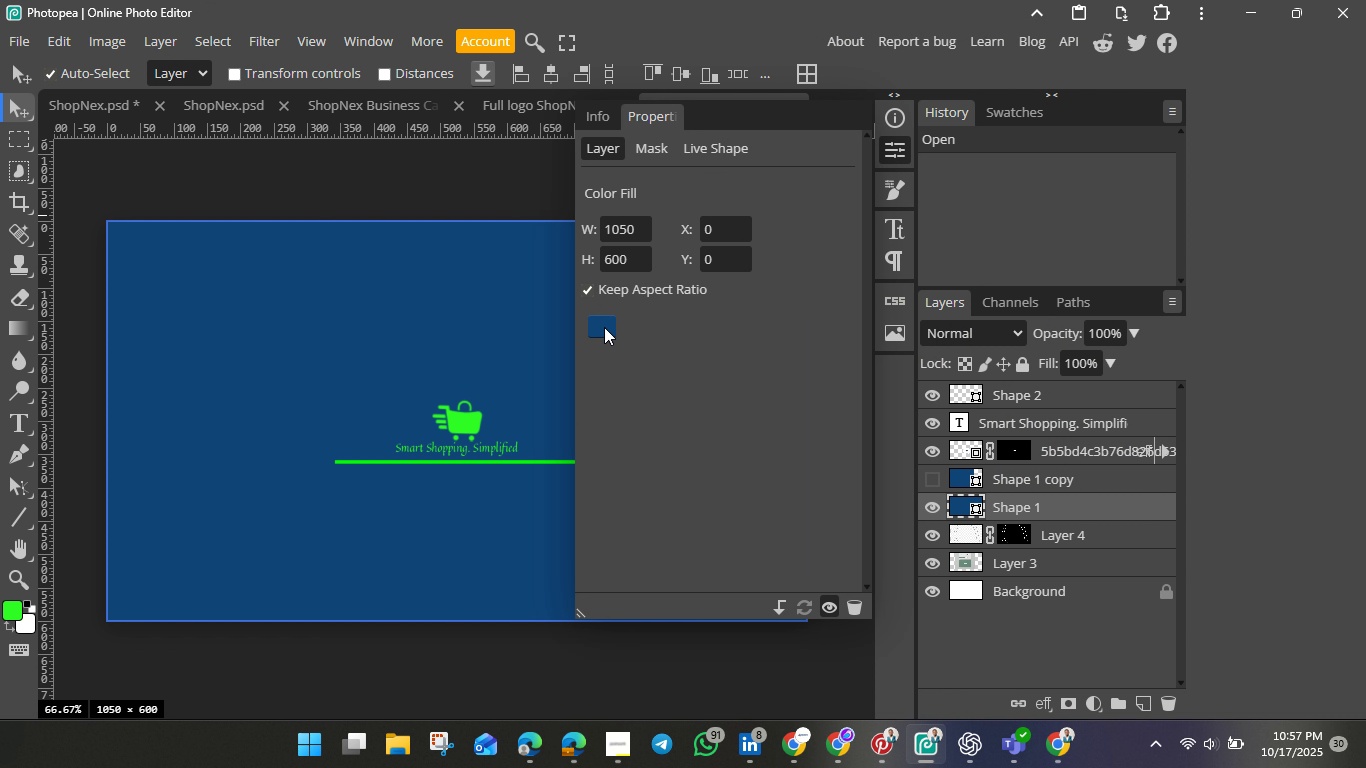 
left_click([604, 327])
 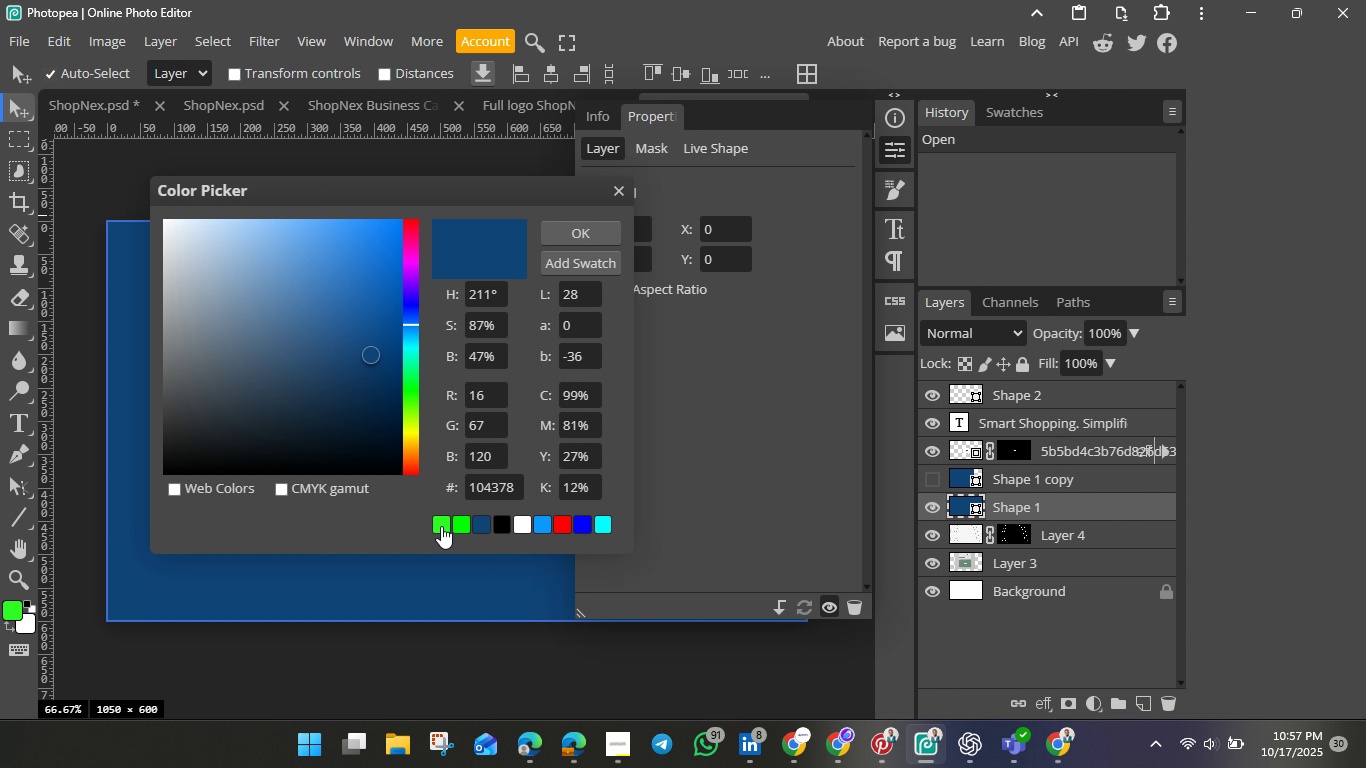 
left_click([441, 526])
 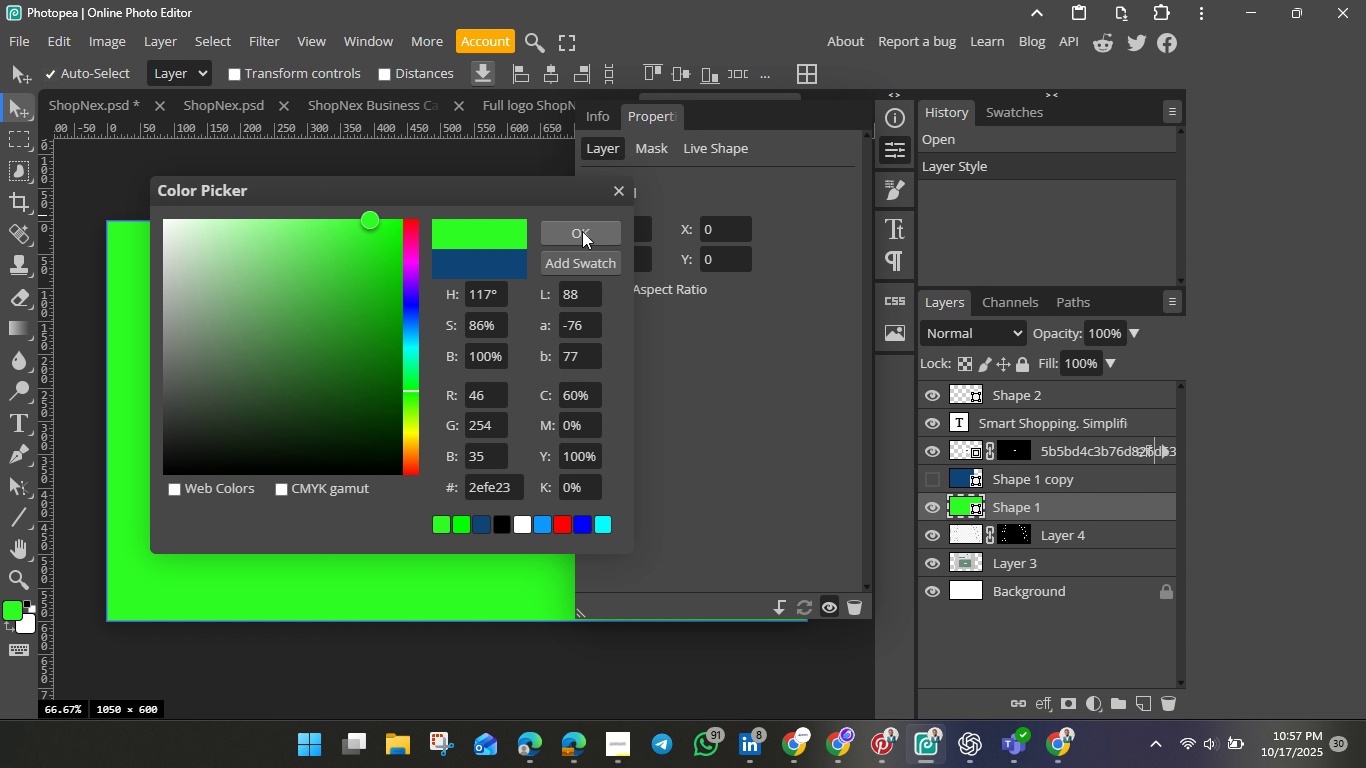 
left_click([582, 231])
 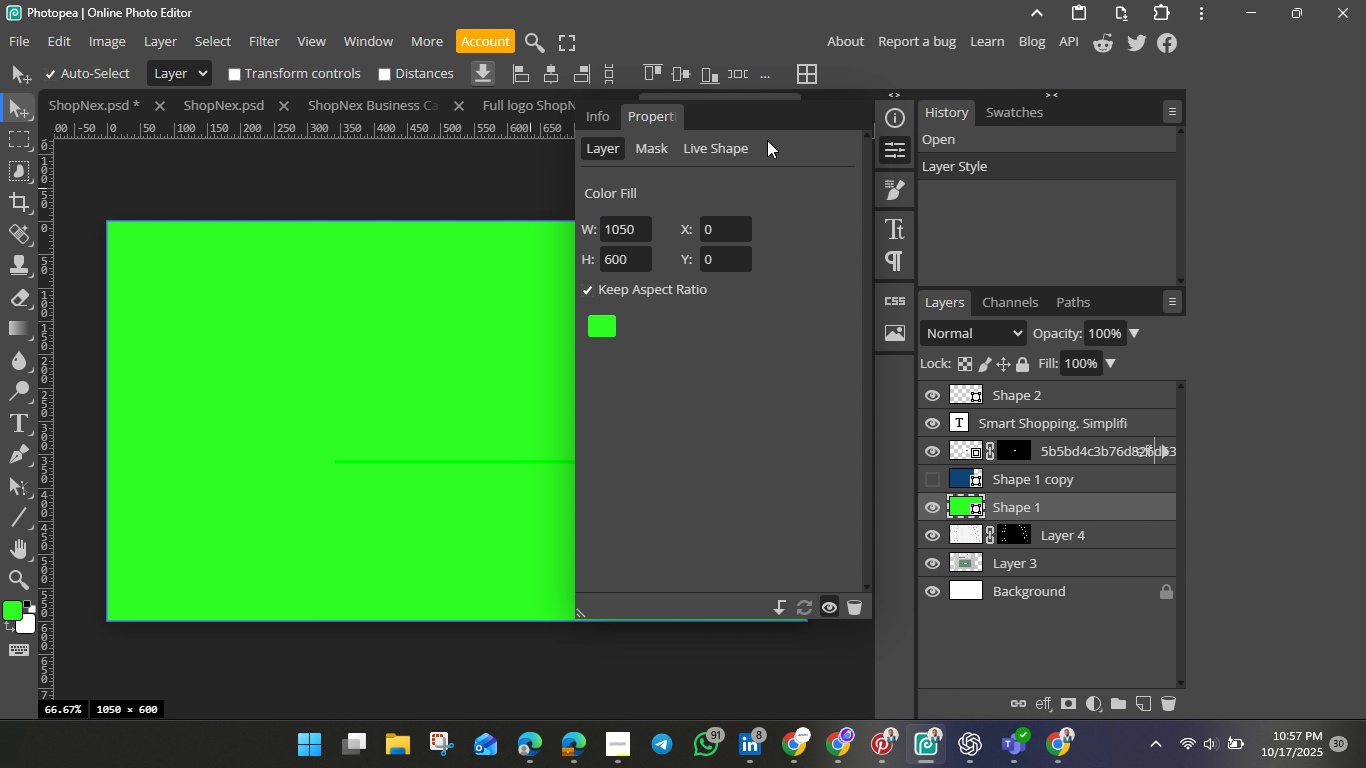 
left_click([889, 141])
 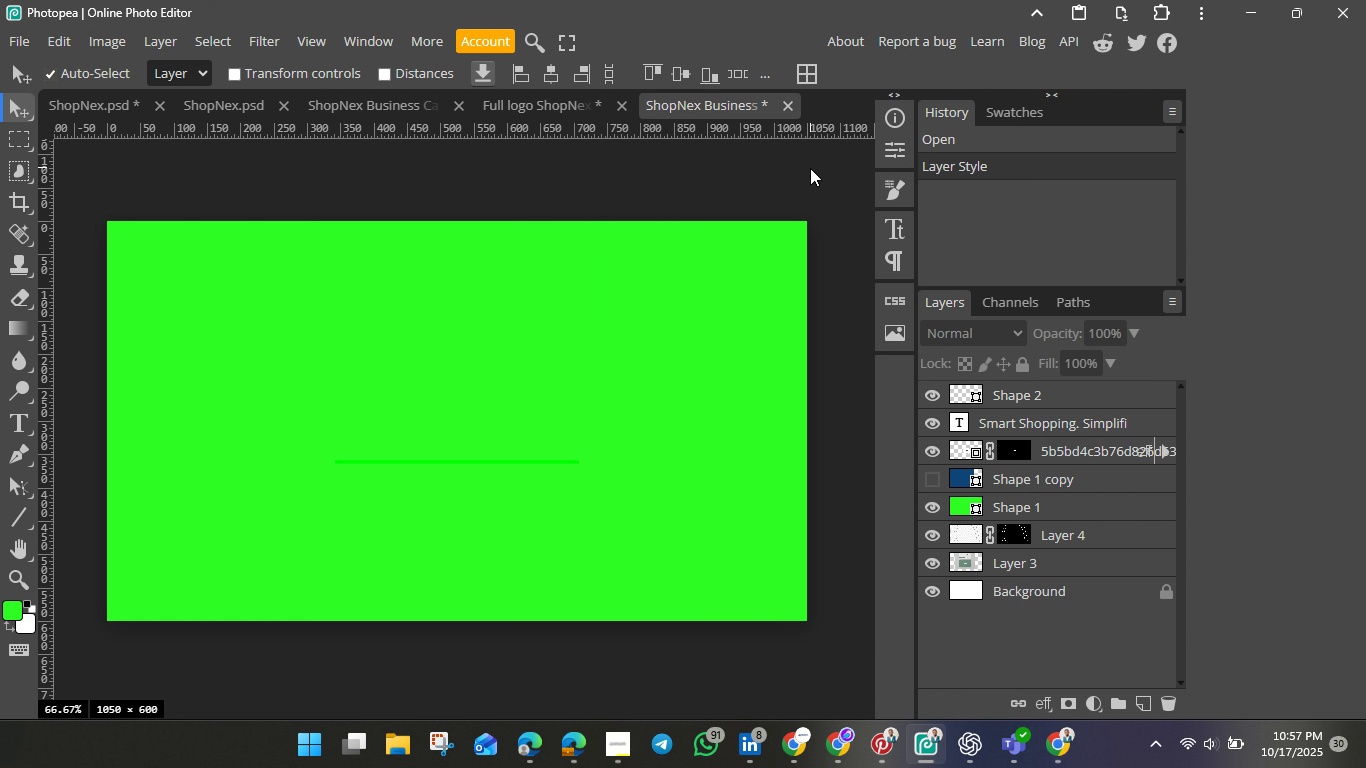 
left_click([810, 168])
 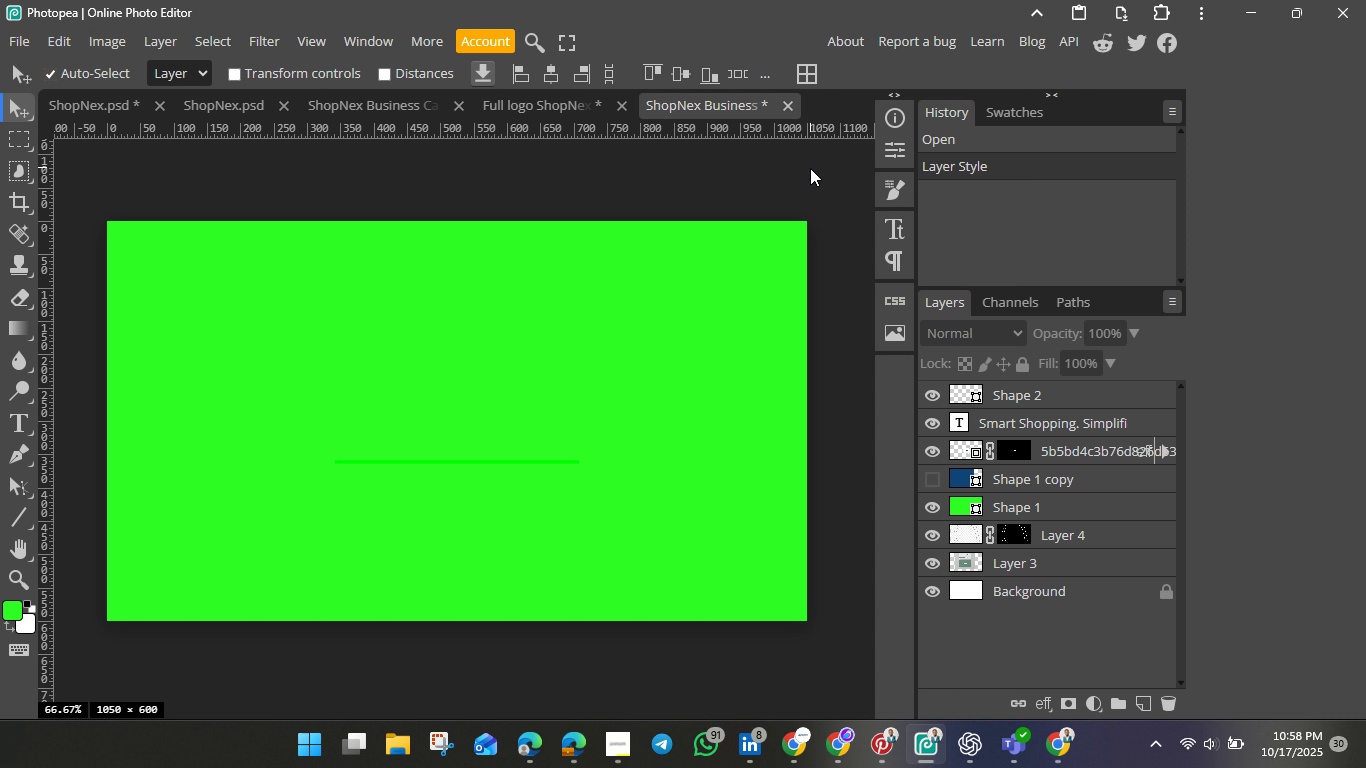 
wait(34.93)
 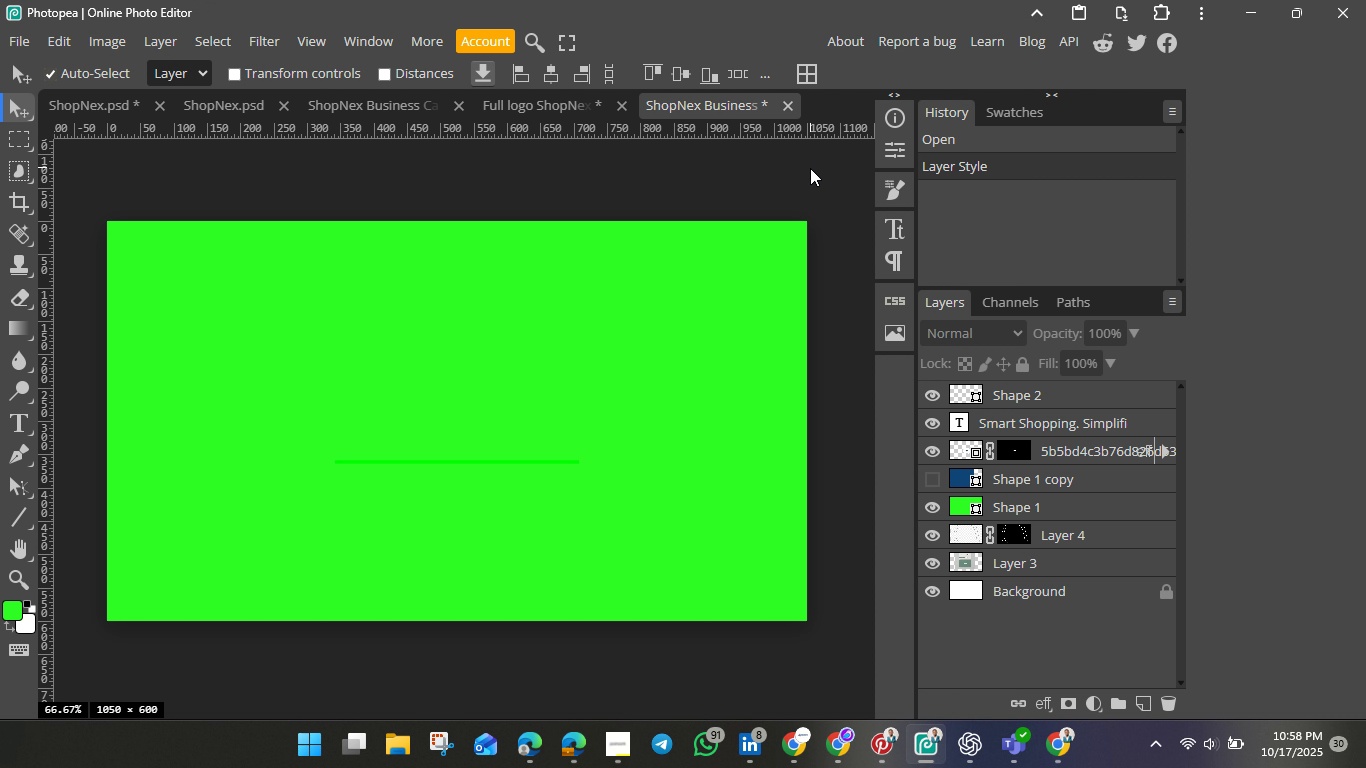 
left_click_drag(start_coordinate=[378, 132], to_coordinate=[383, 255])
 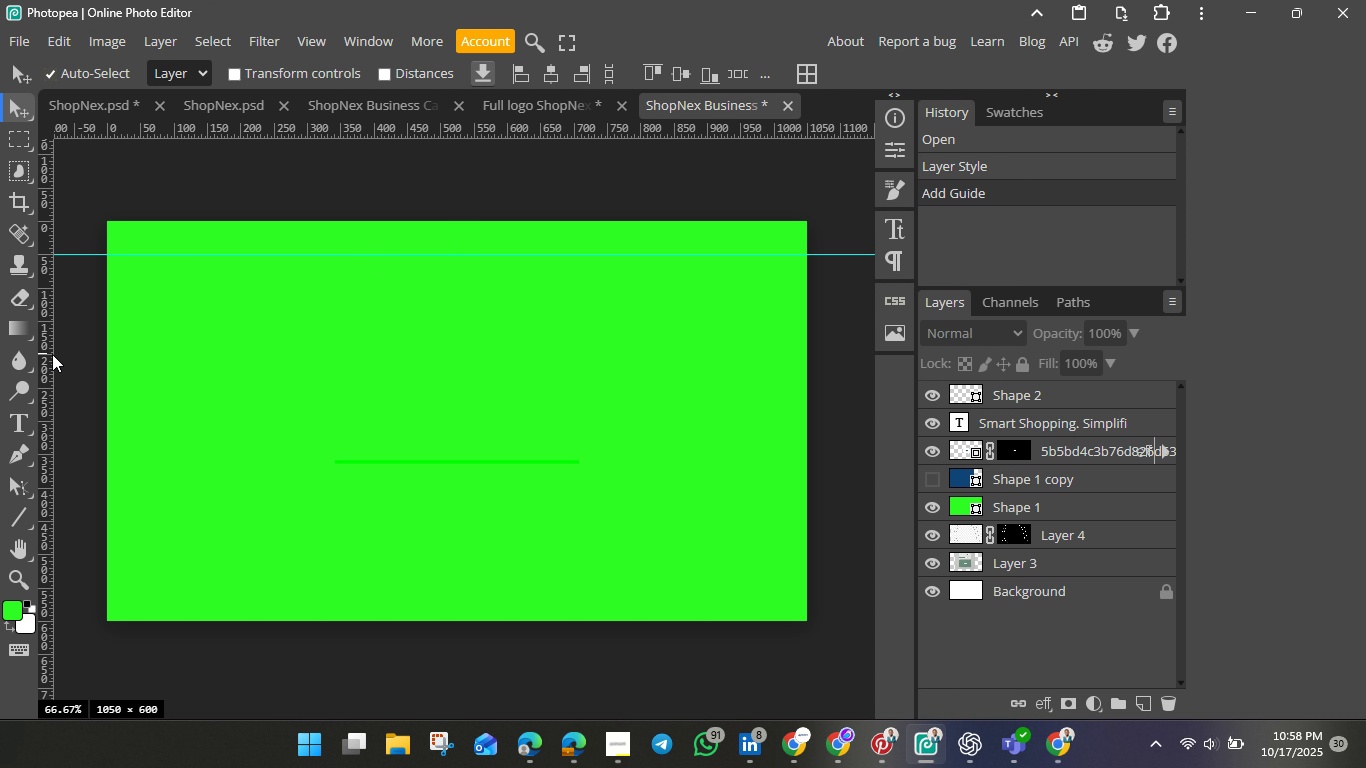 
left_click_drag(start_coordinate=[52, 354], to_coordinate=[139, 358])
 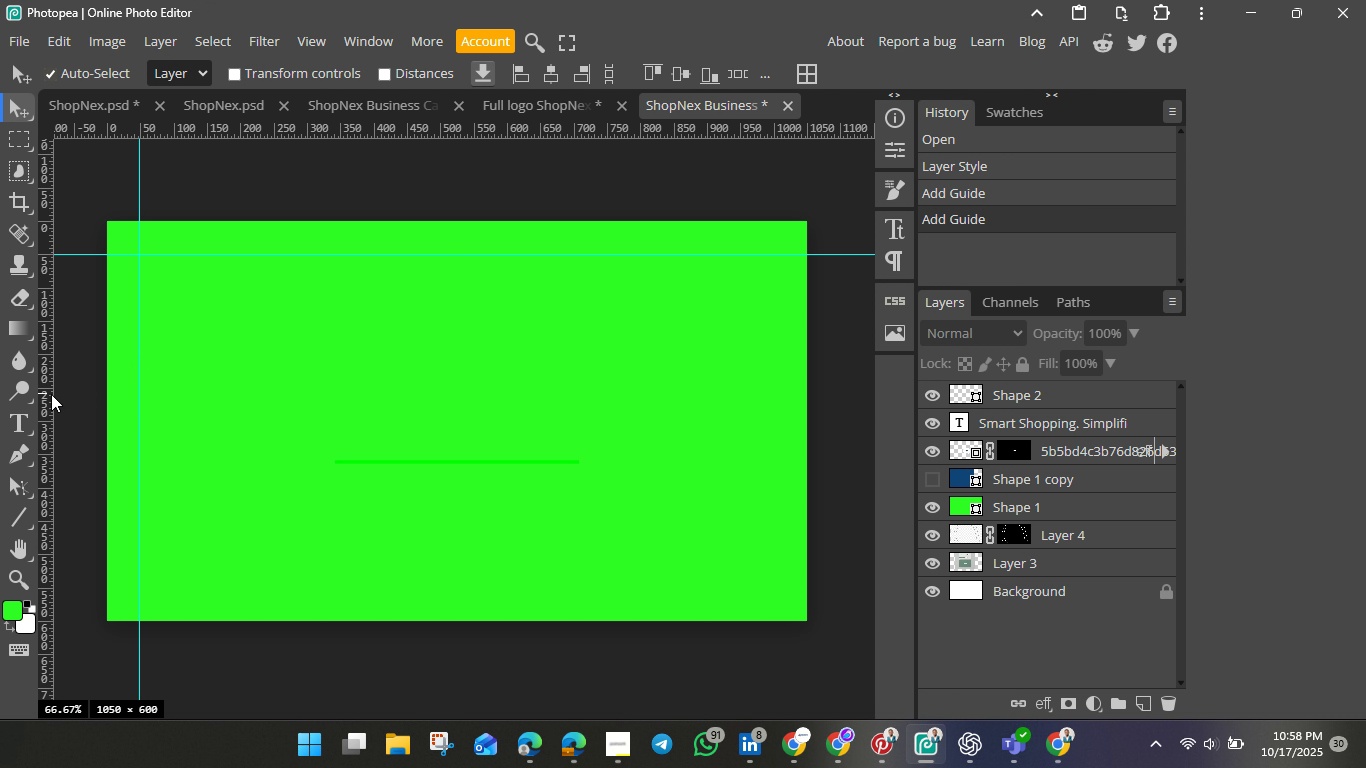 
left_click_drag(start_coordinate=[51, 394], to_coordinate=[774, 402])
 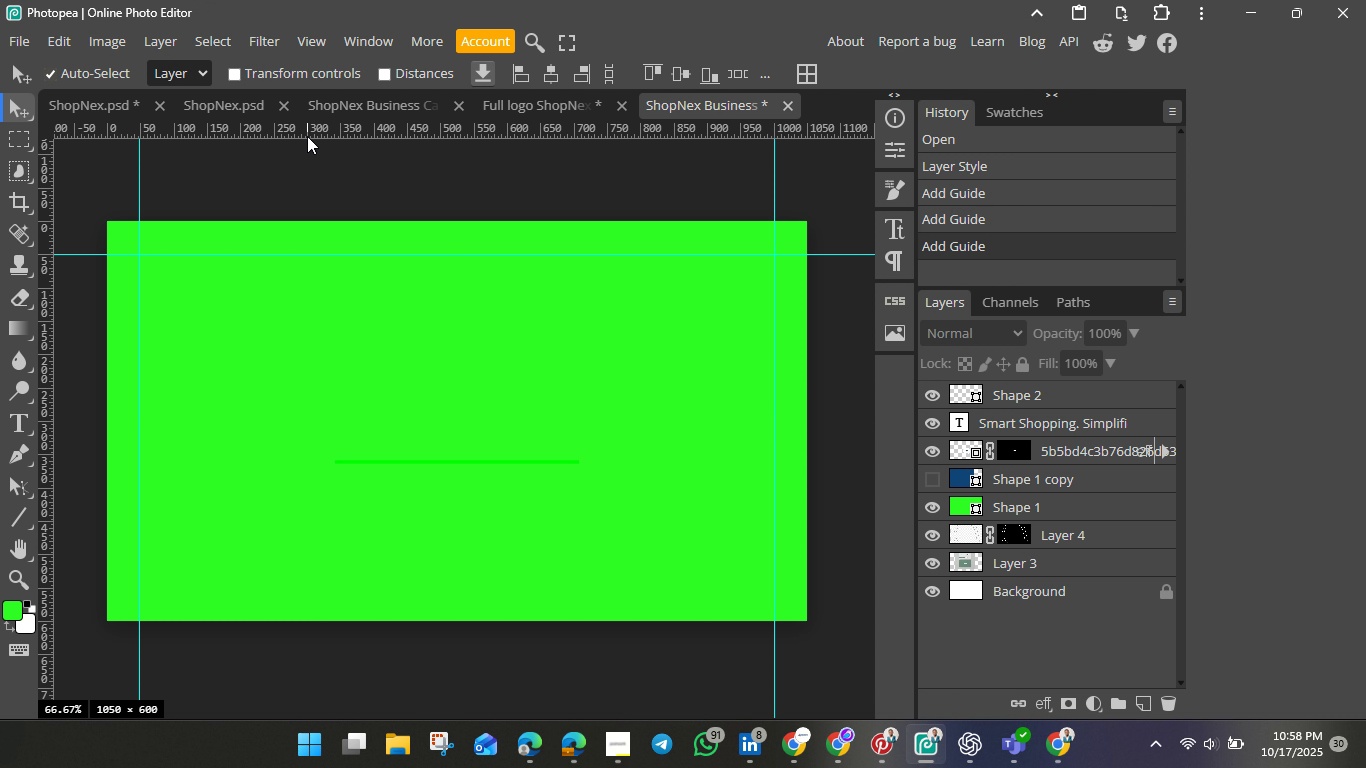 
left_click_drag(start_coordinate=[307, 136], to_coordinate=[355, 590])
 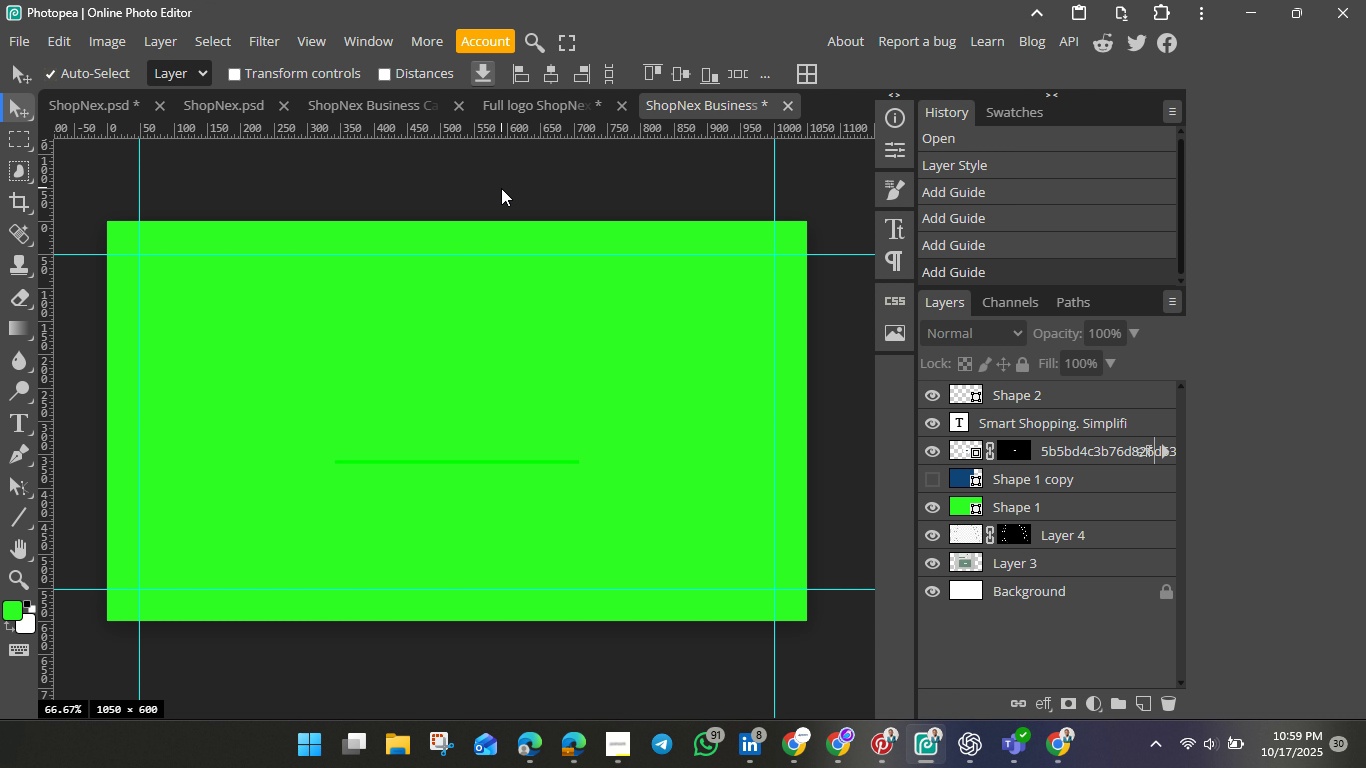 
left_click([501, 188])
 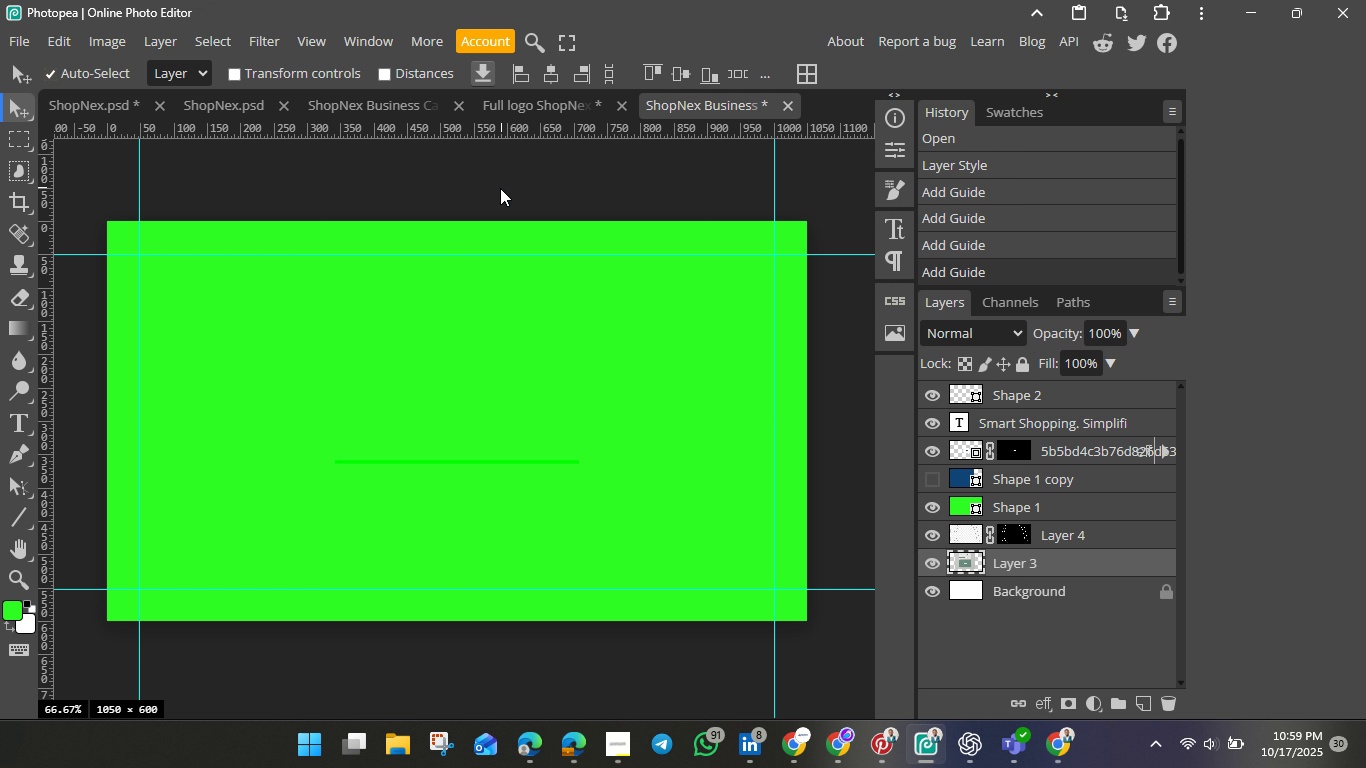 
wait(20.08)
 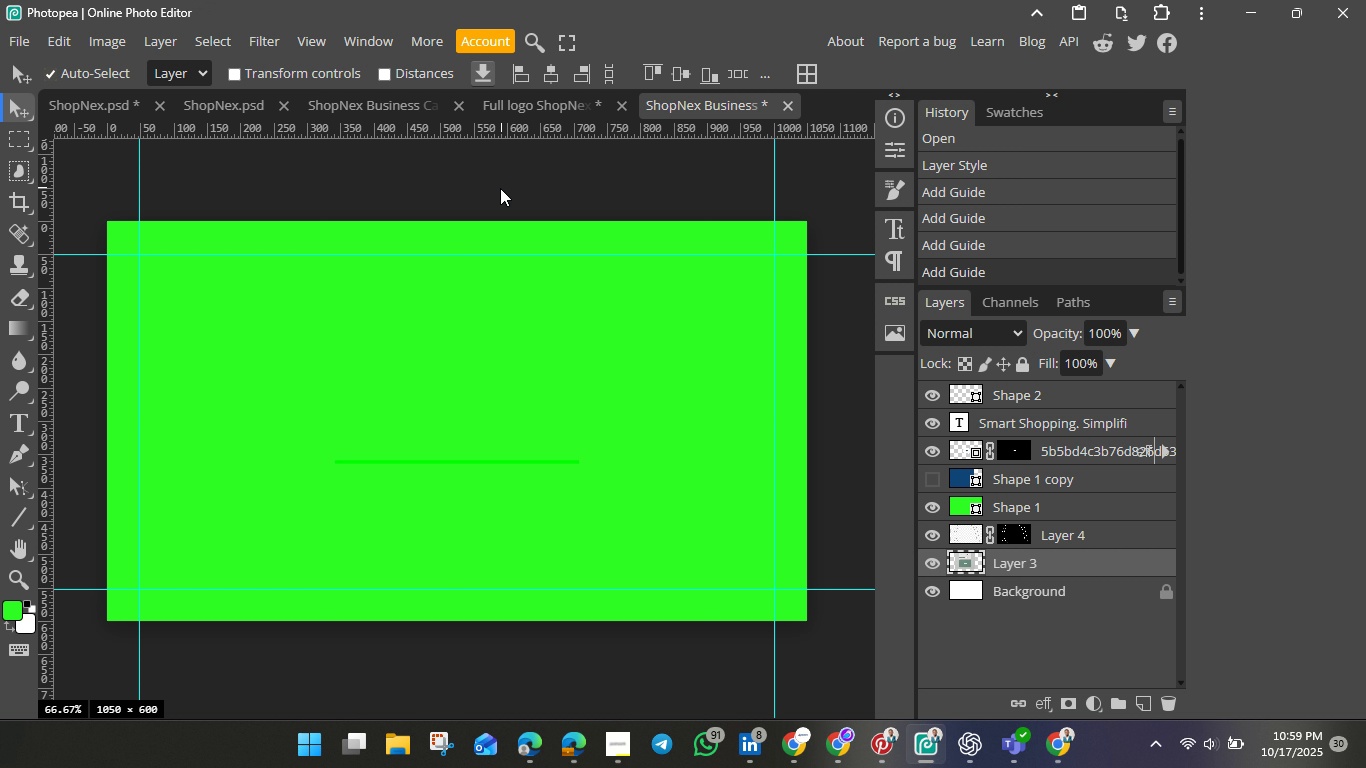 
left_click([28, 34])
 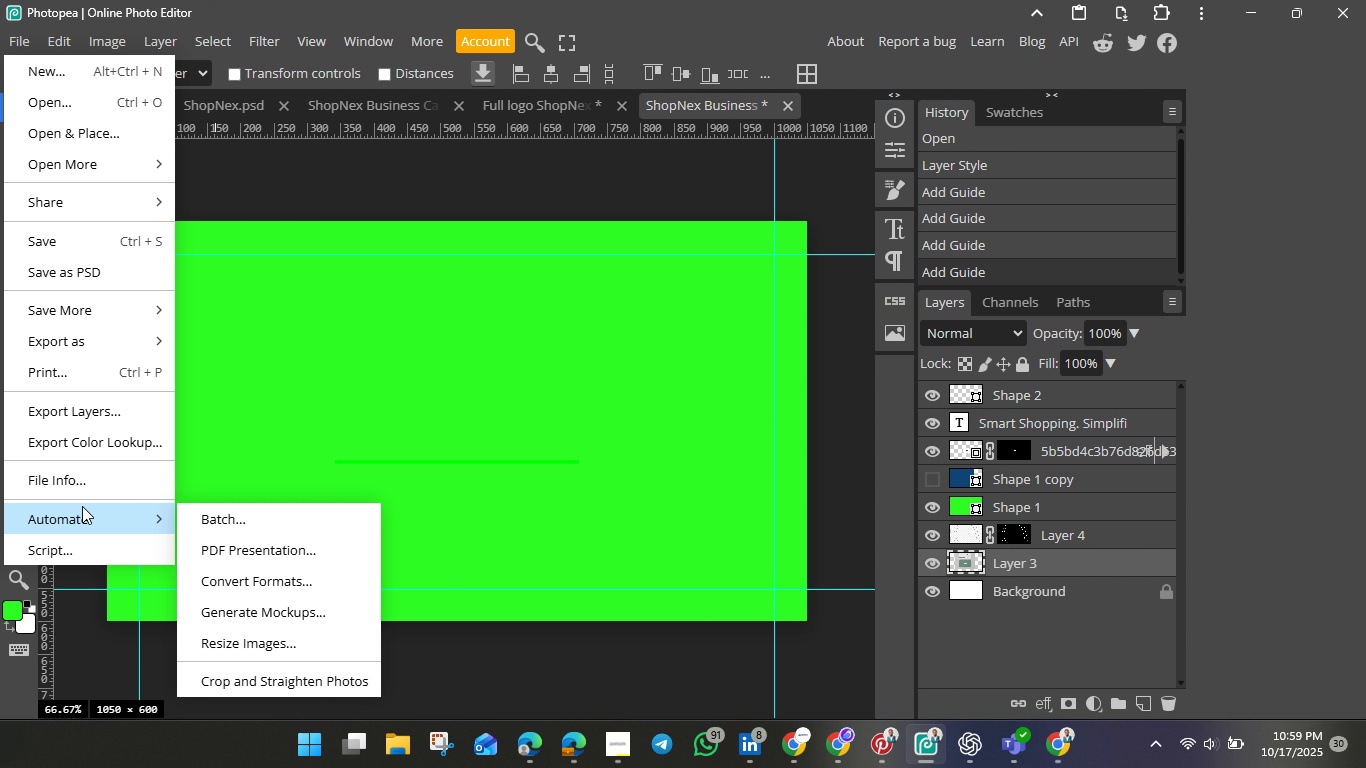 
scroll: coordinate [82, 506], scroll_direction: down, amount: 2.0
 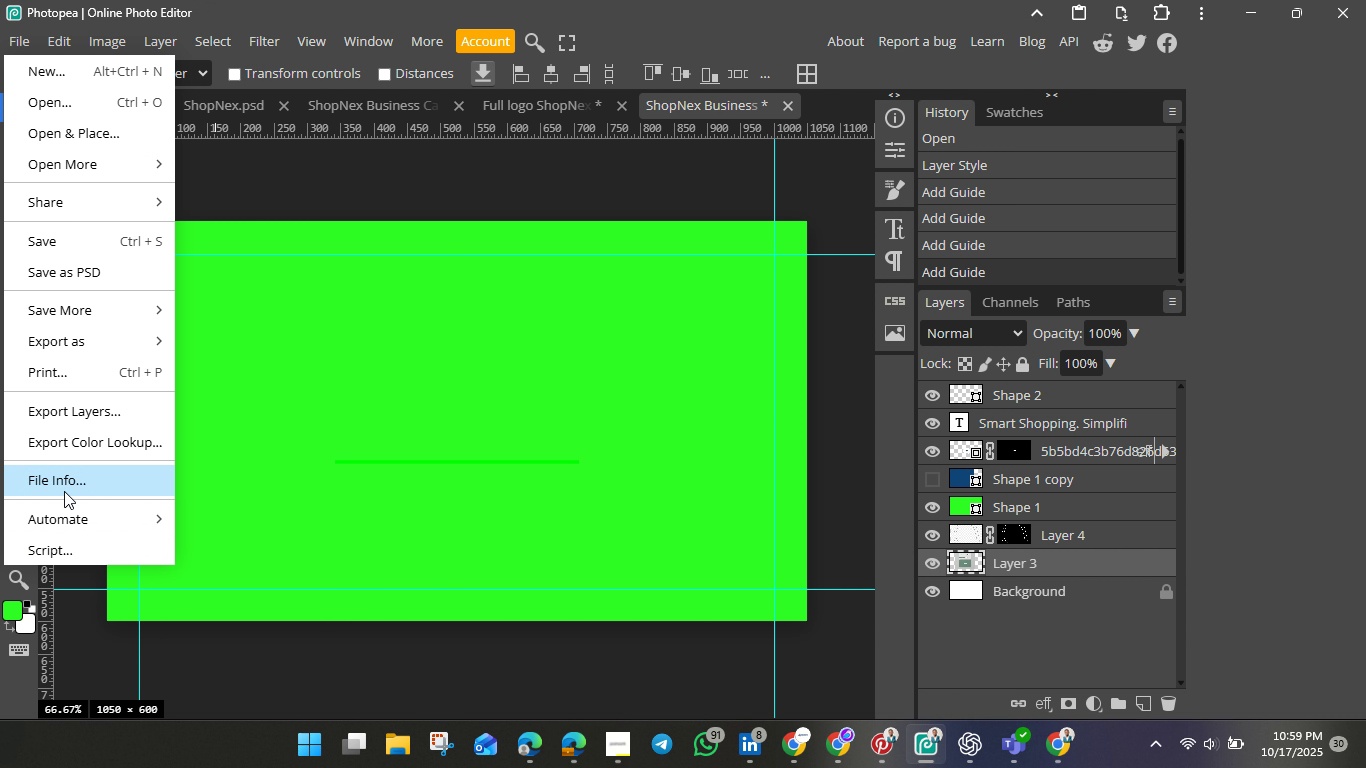 
scroll: coordinate [67, 470], scroll_direction: up, amount: 2.0
 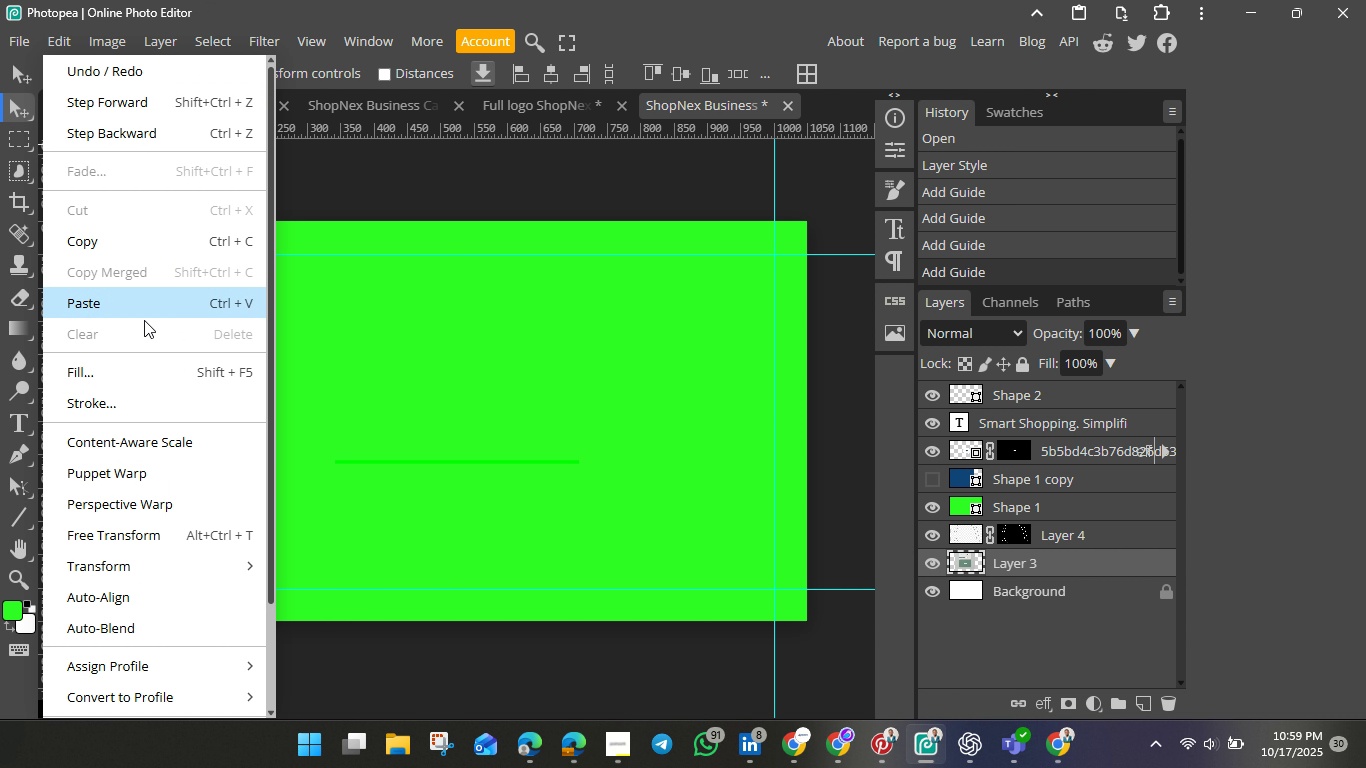 
scroll: coordinate [150, 568], scroll_direction: down, amount: 2.0
 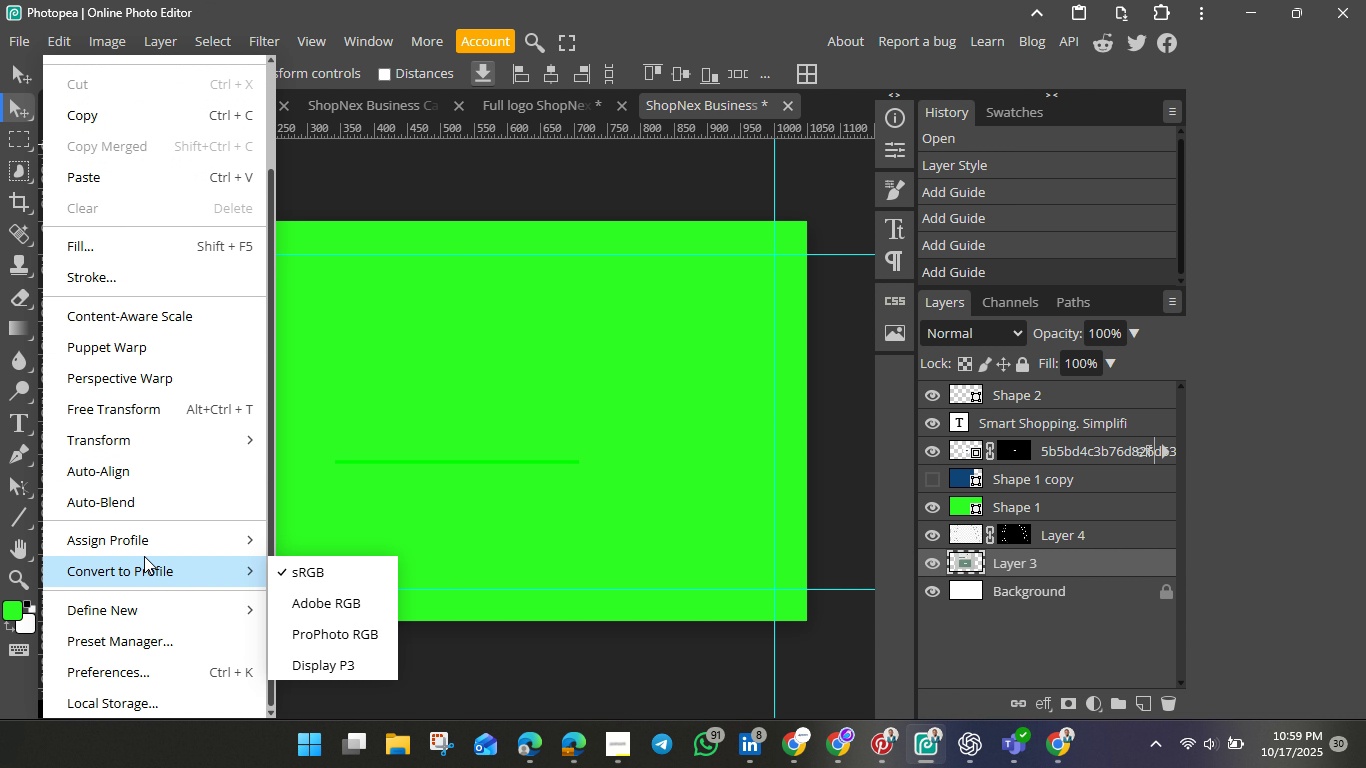 
scroll: coordinate [144, 556], scroll_direction: up, amount: 2.0
 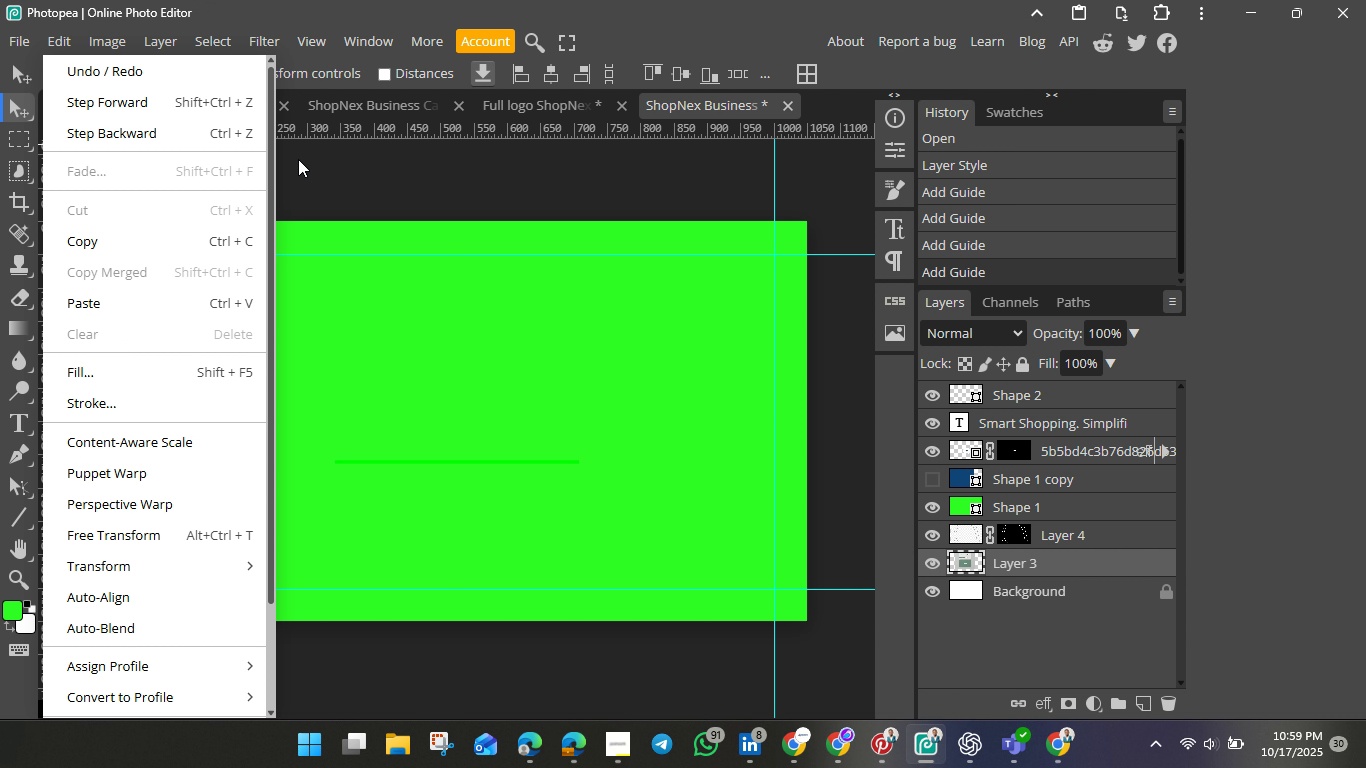 
left_click([352, 151])
 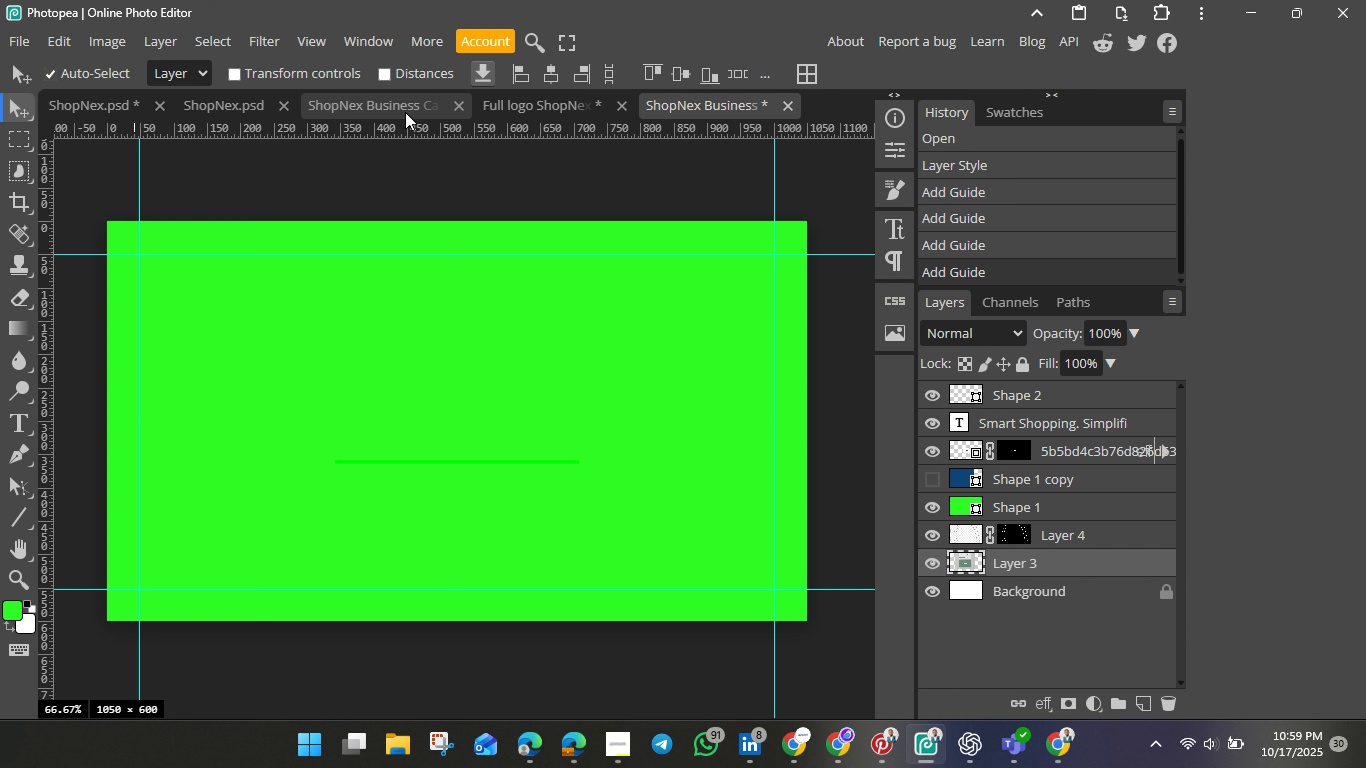 
wait(6.84)
 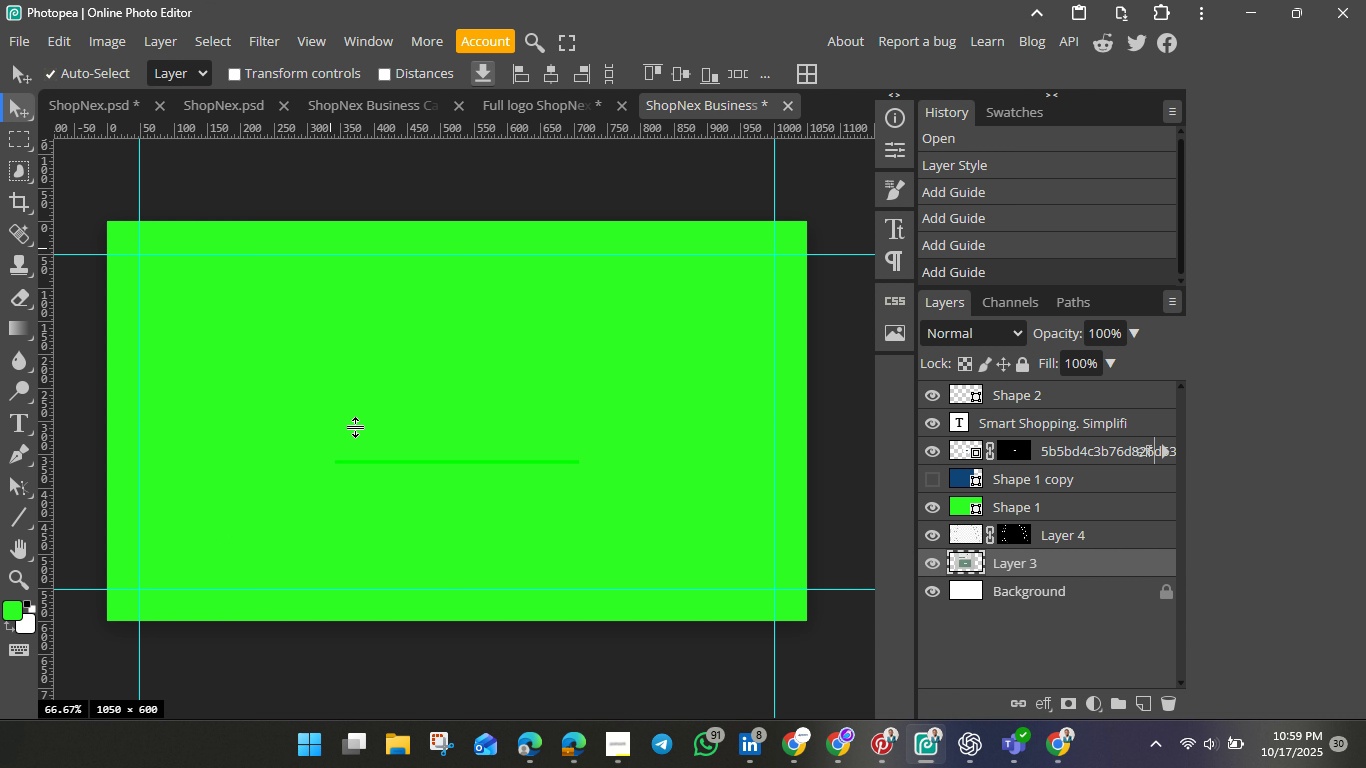 
left_click([207, 104])
 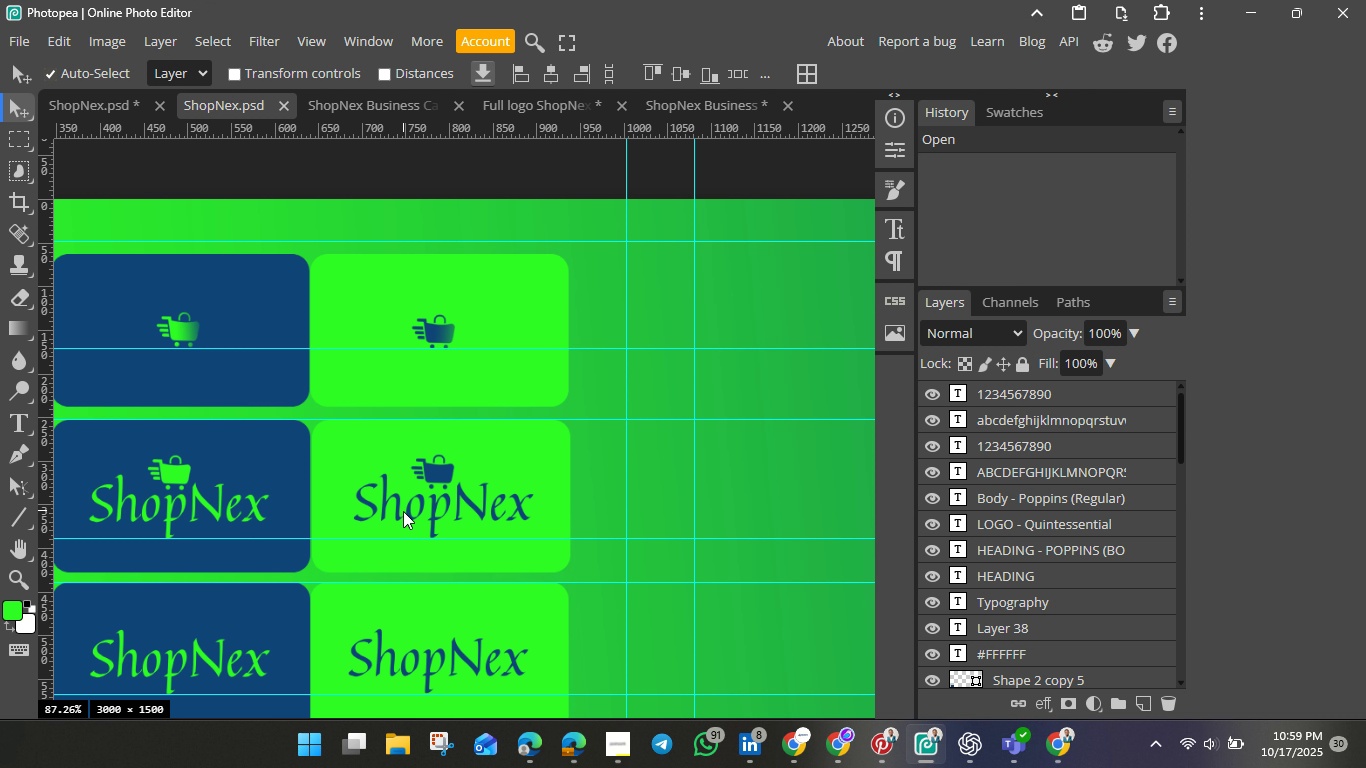 
wait(5.2)
 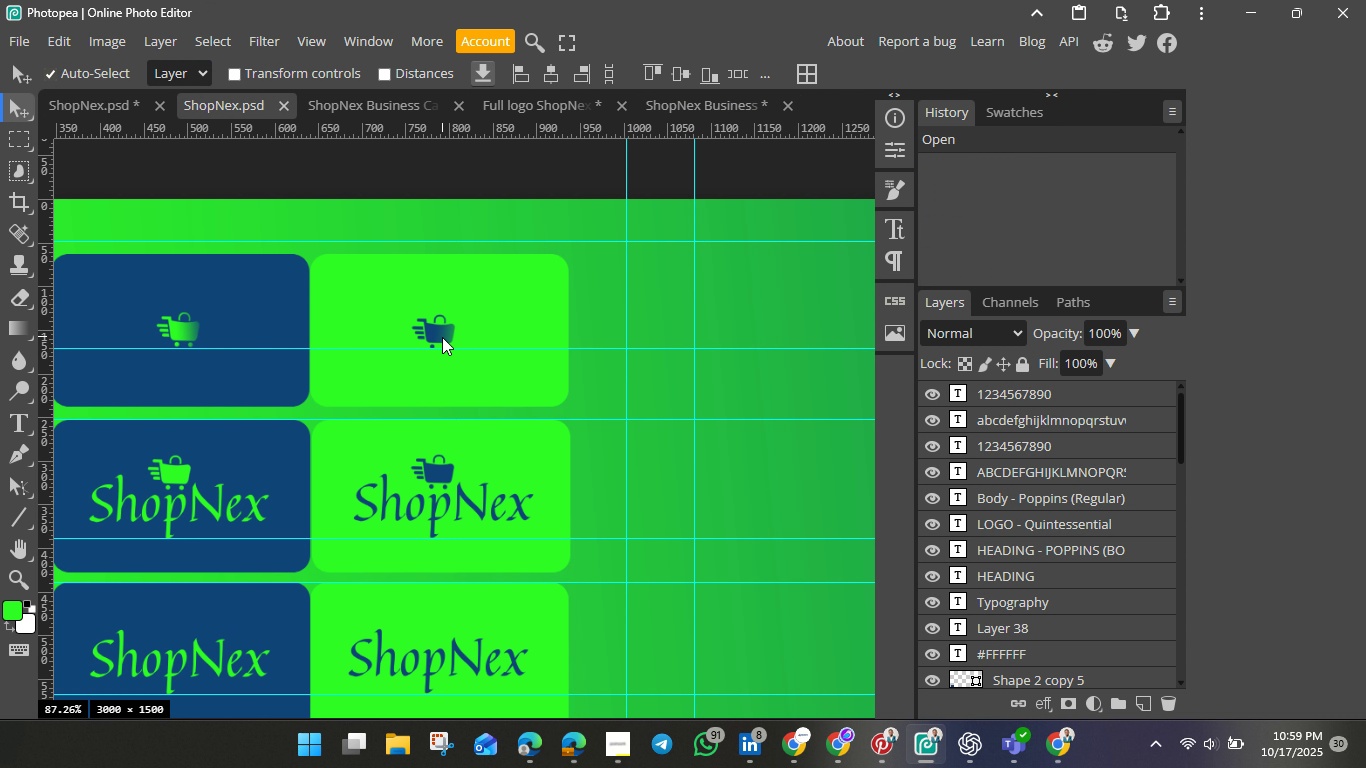 
left_click([442, 473])
 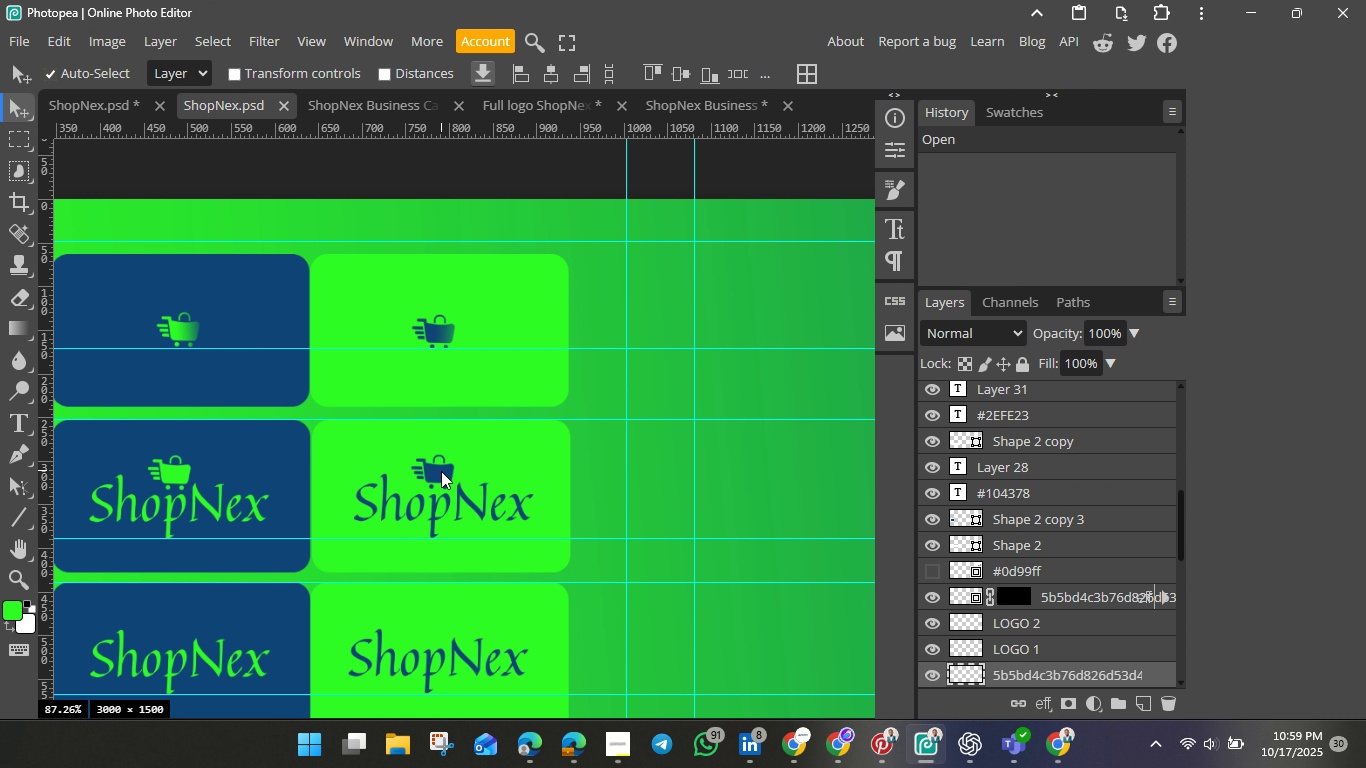 
key(Control+C)
 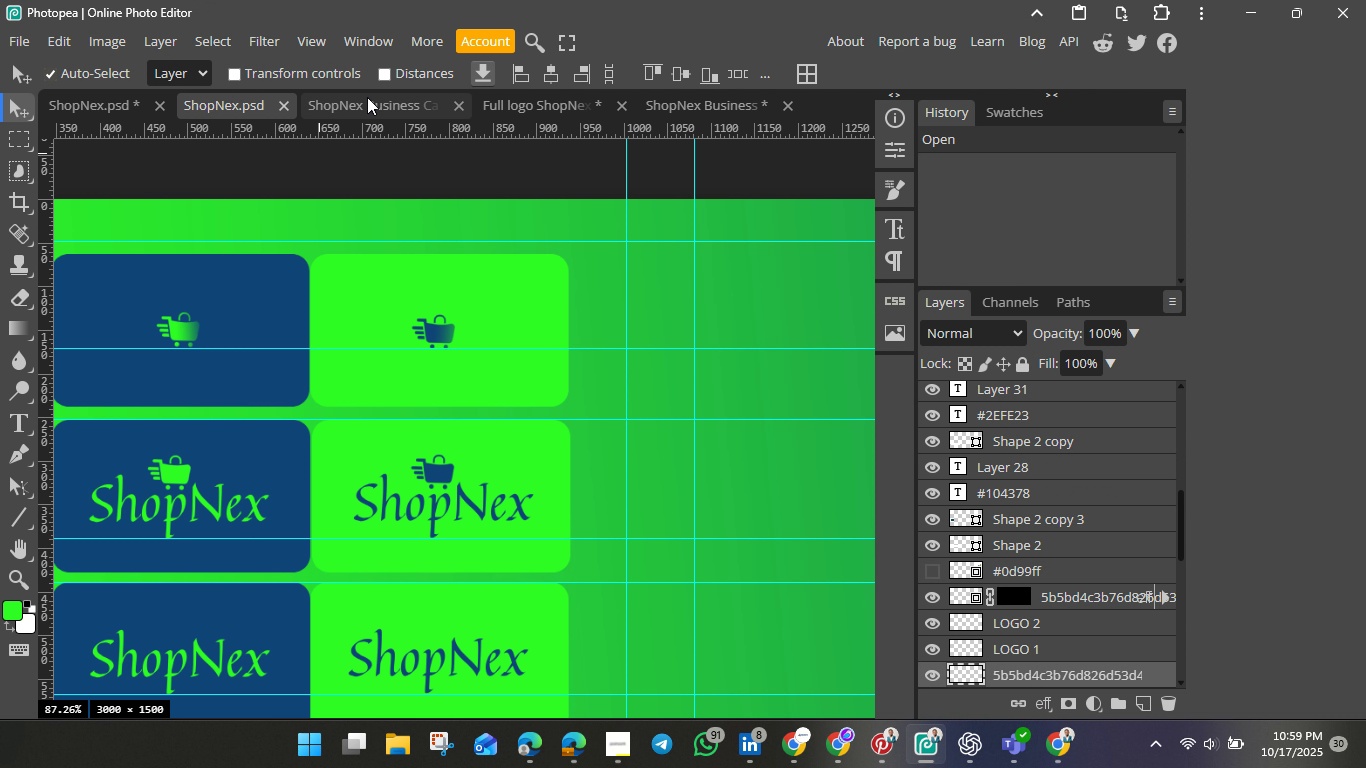 
left_click([367, 97])
 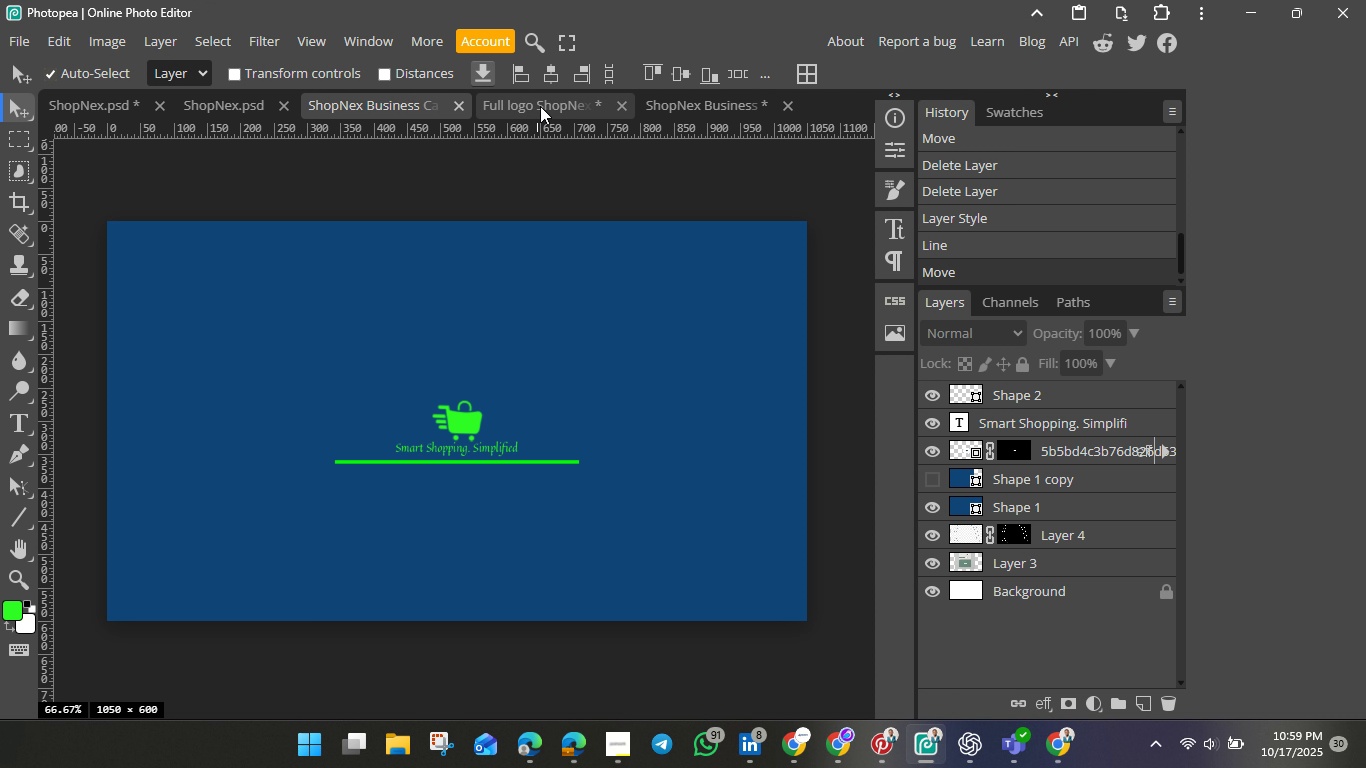 
left_click([540, 106])
 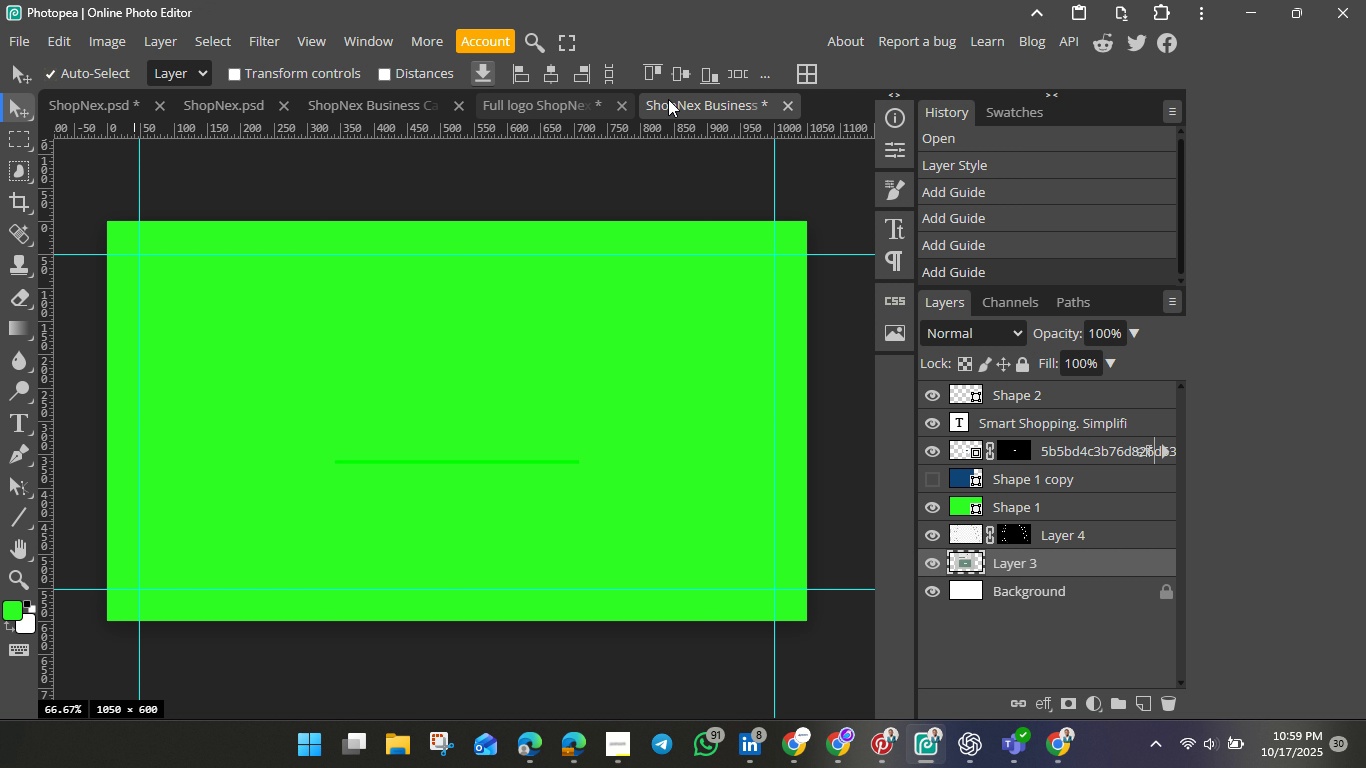 
left_click([668, 99])
 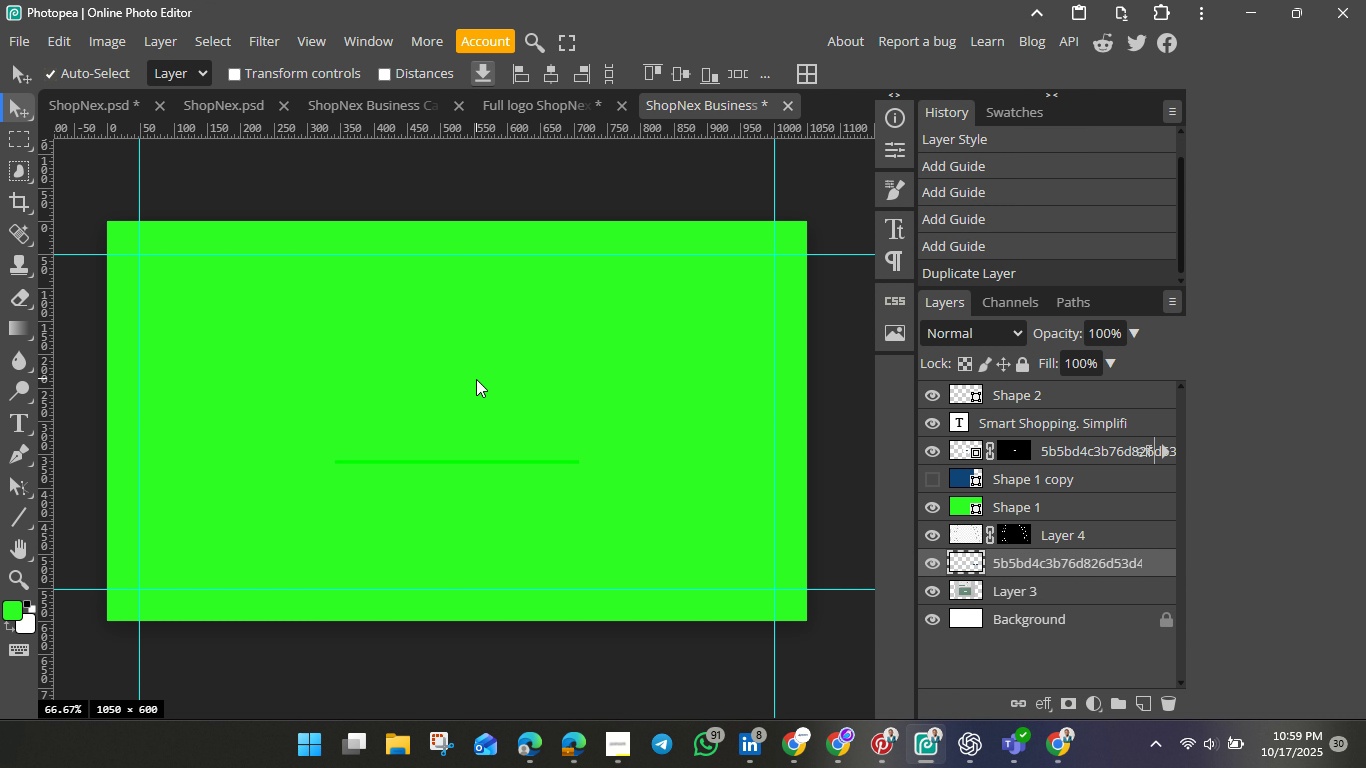 
key(Control+V)
 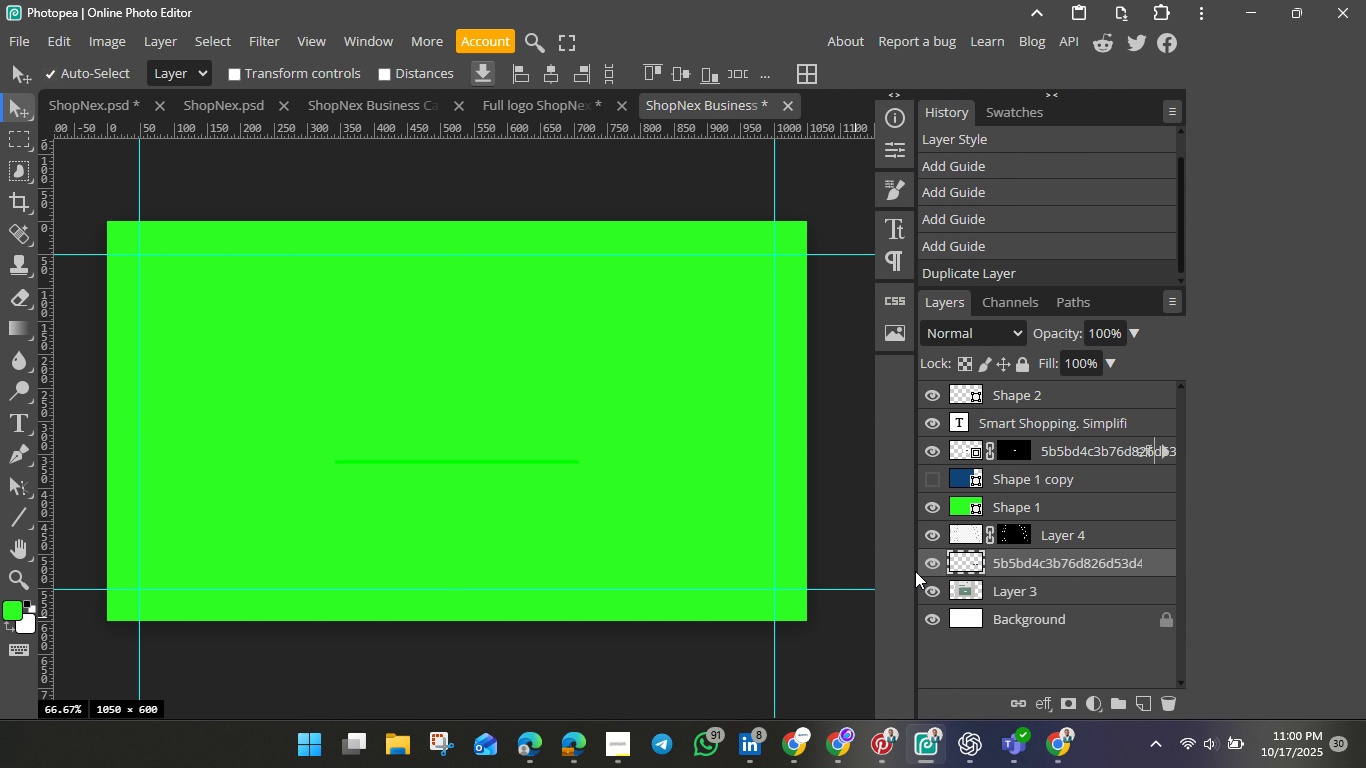 
left_click_drag(start_coordinate=[965, 563], to_coordinate=[973, 395])
 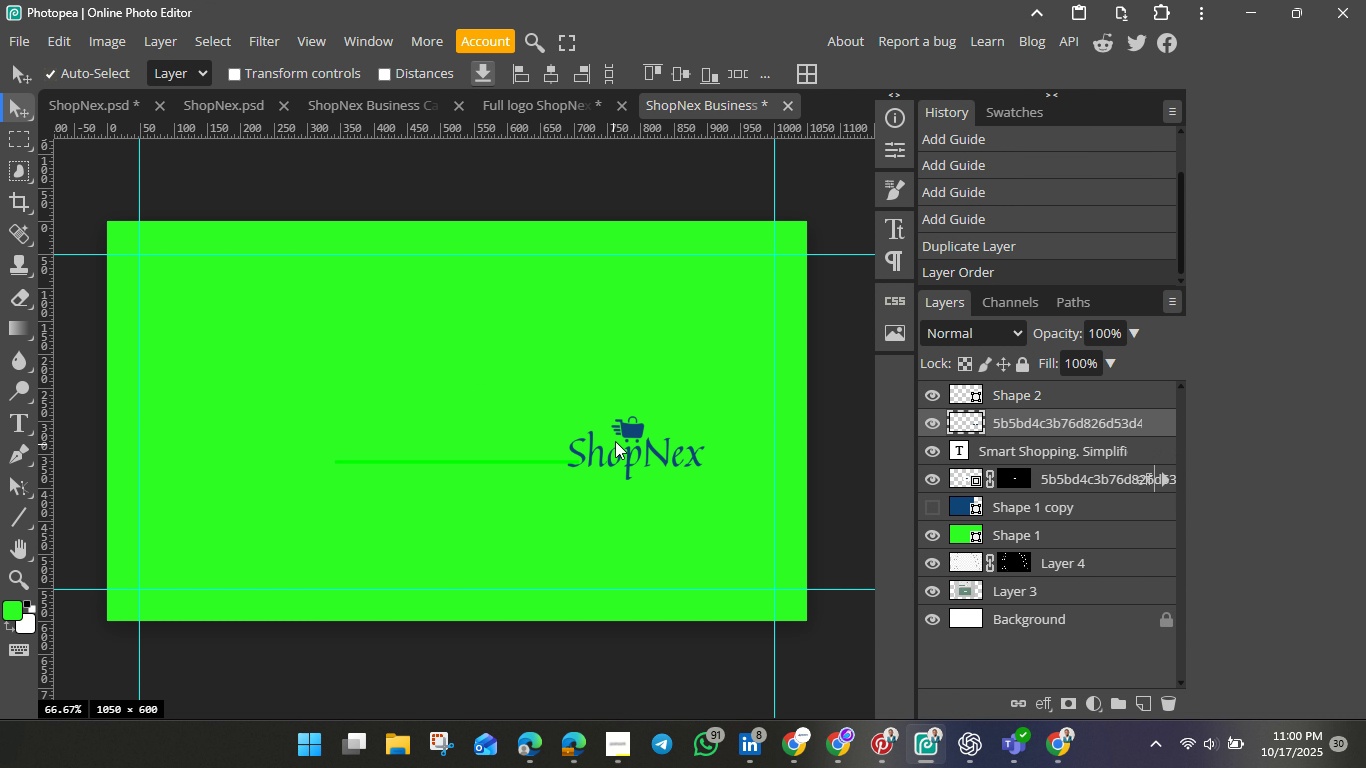 
left_click_drag(start_coordinate=[615, 441], to_coordinate=[533, 419])
 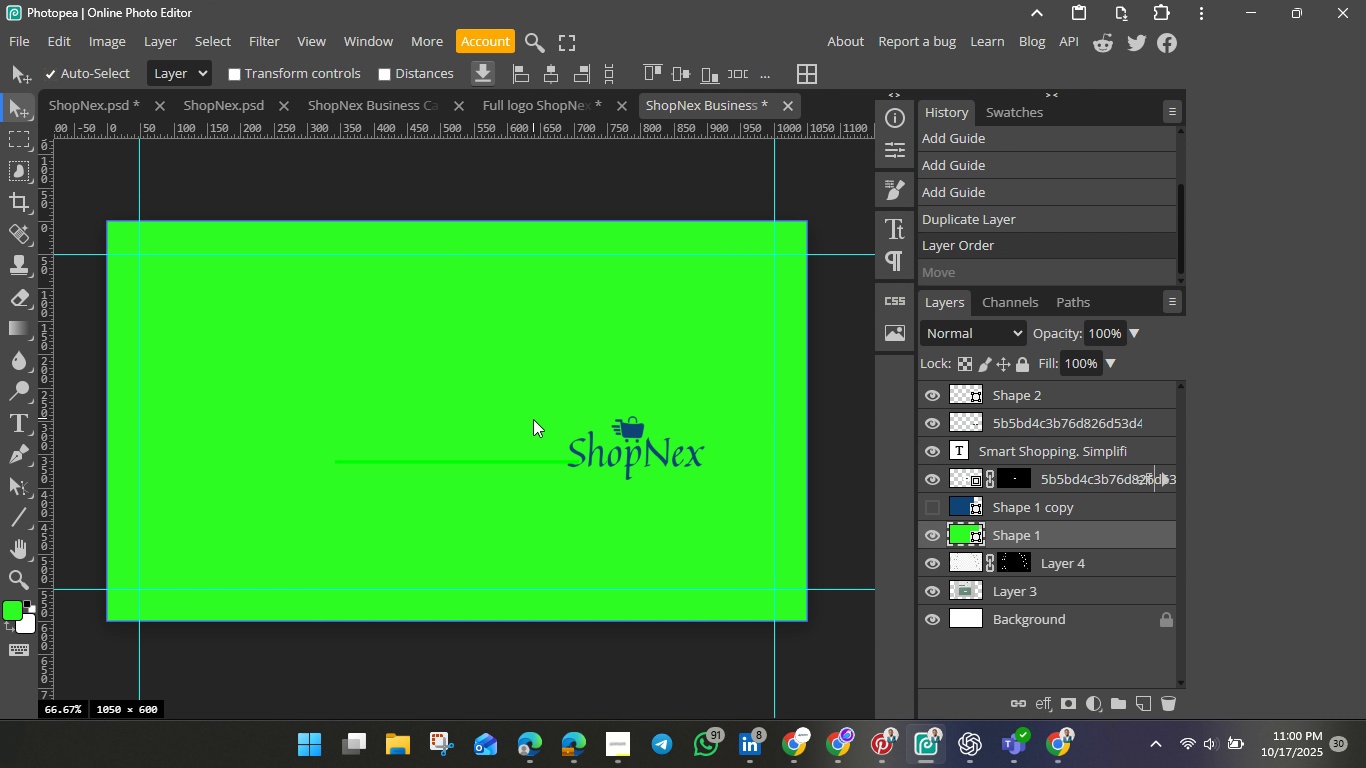 
hold_key(key=ControlLeft, duration=1.51)
 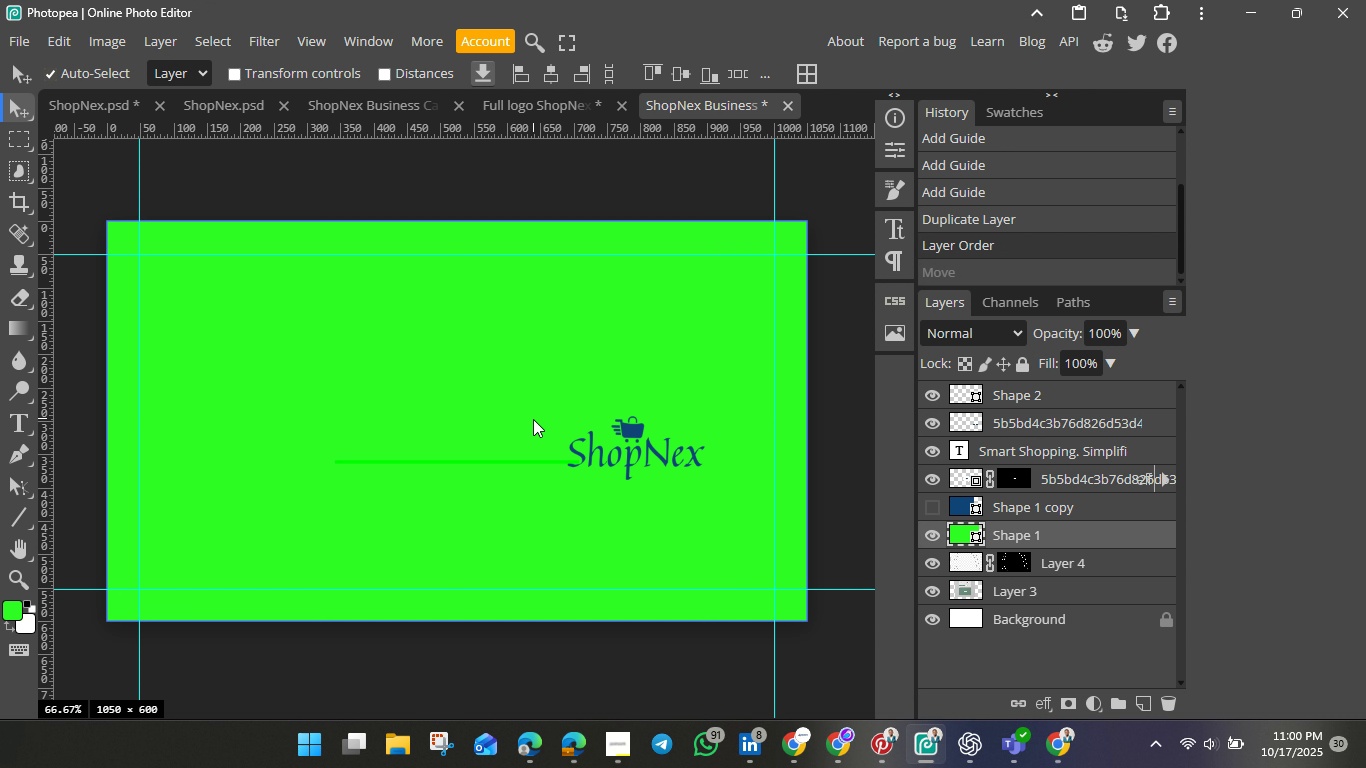 
key(Control+Z)
 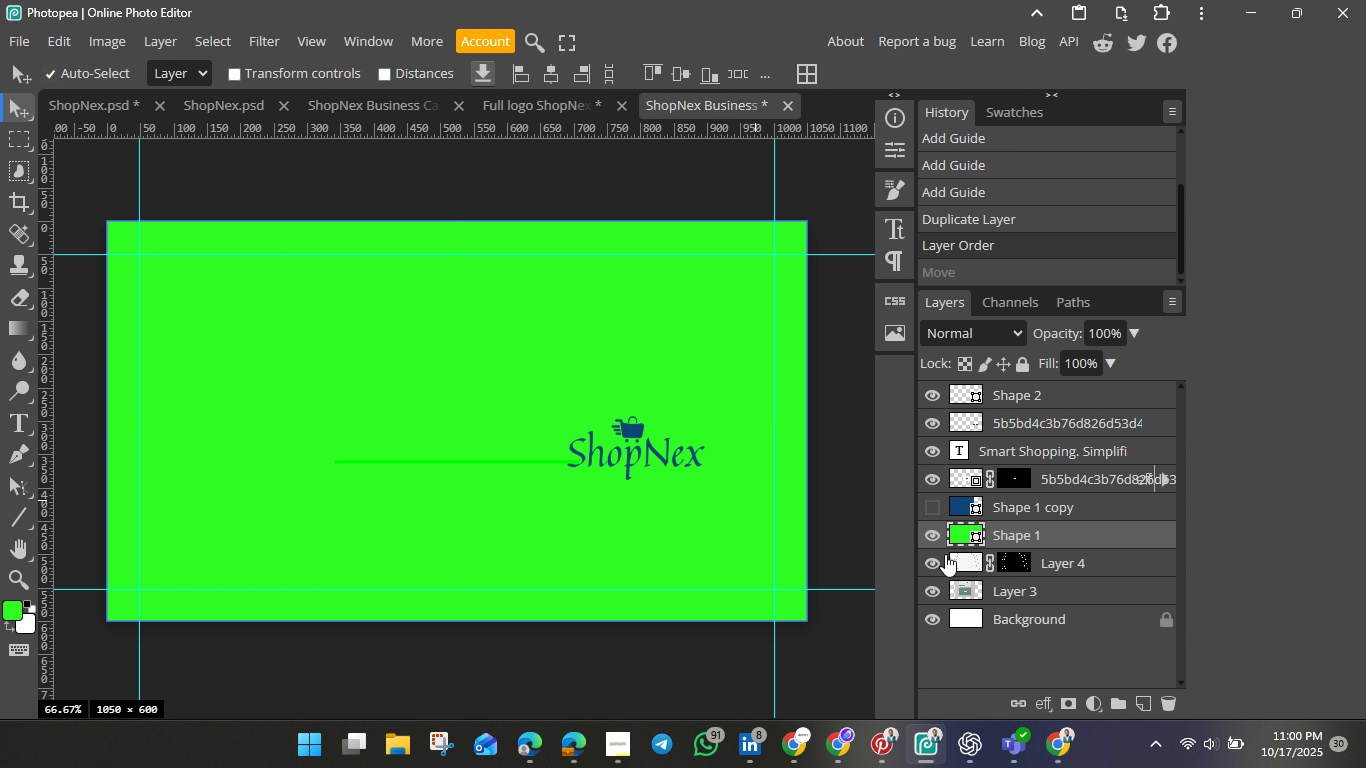 
wait(17.58)
 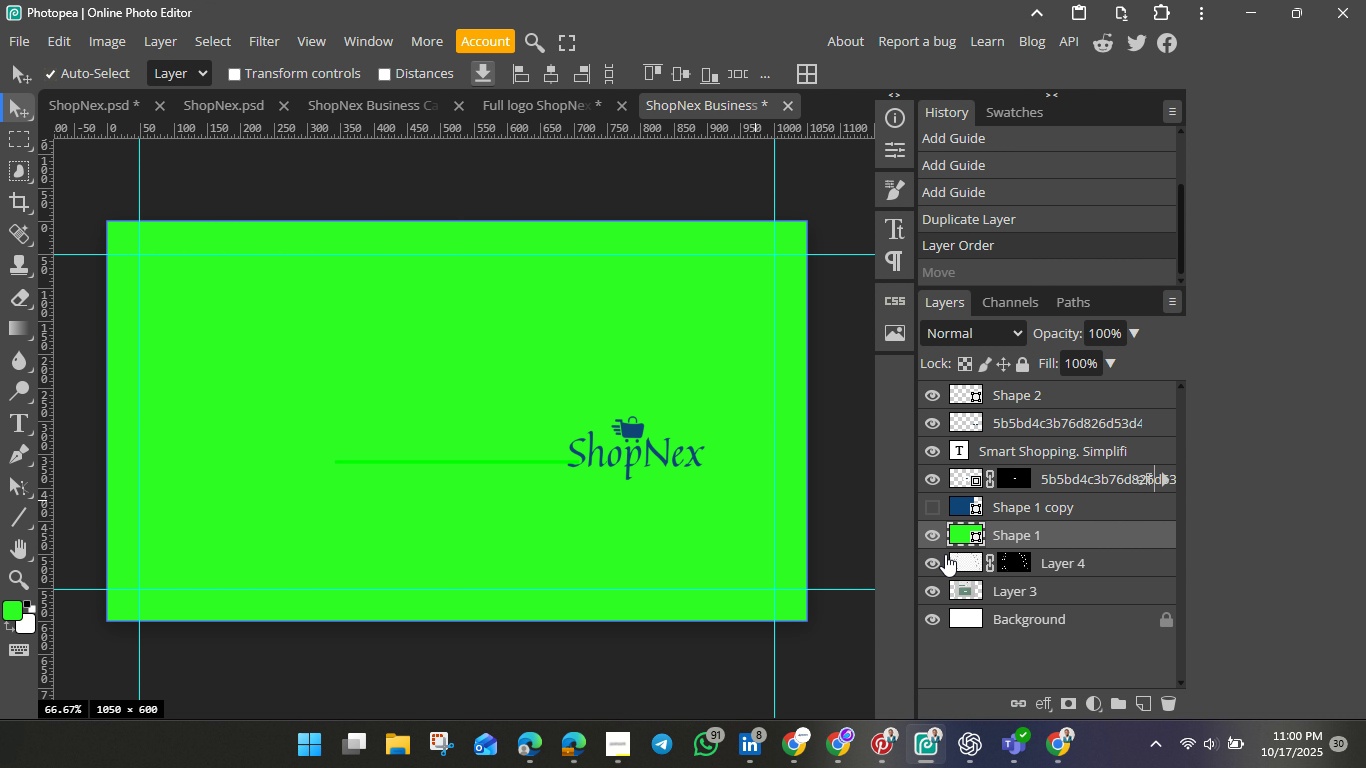 
left_click([960, 477])
 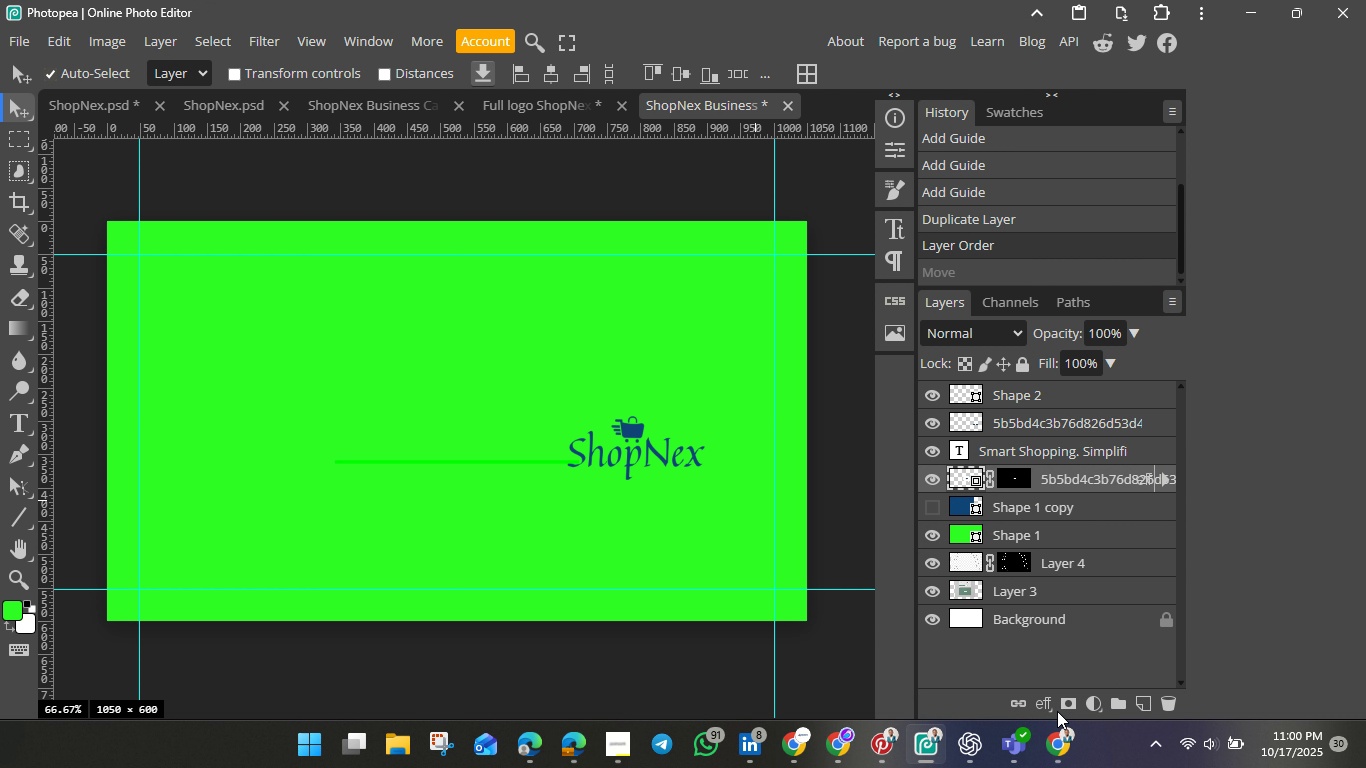 
left_click([1041, 700])
 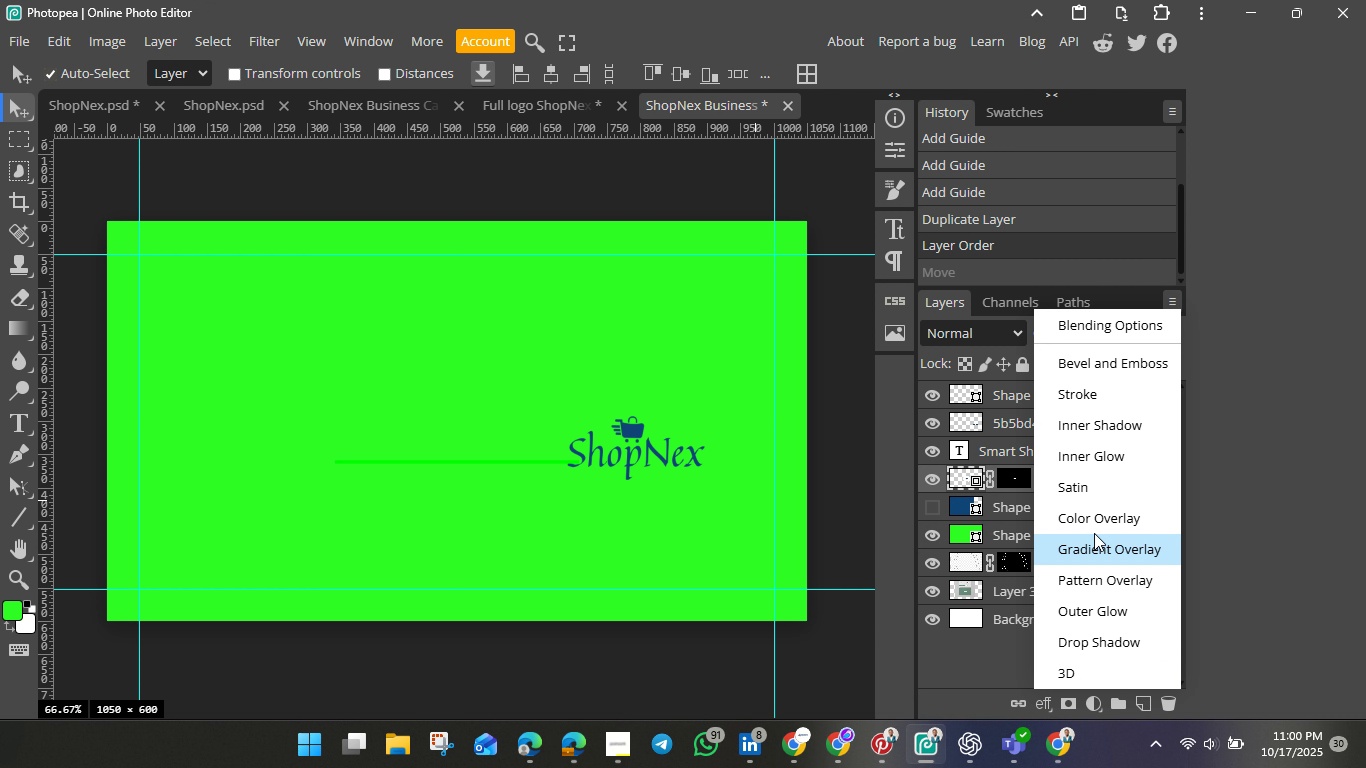 
left_click([1101, 523])
 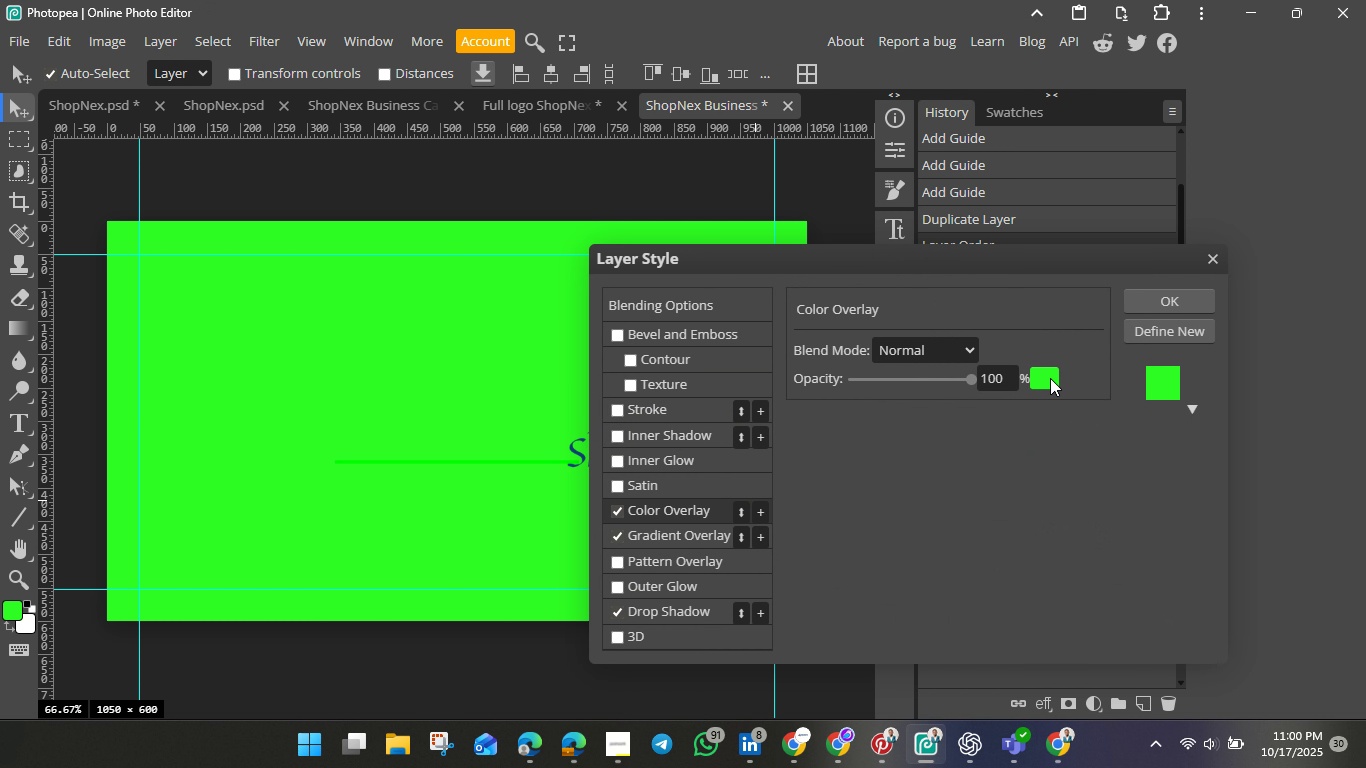 
left_click([1050, 378])
 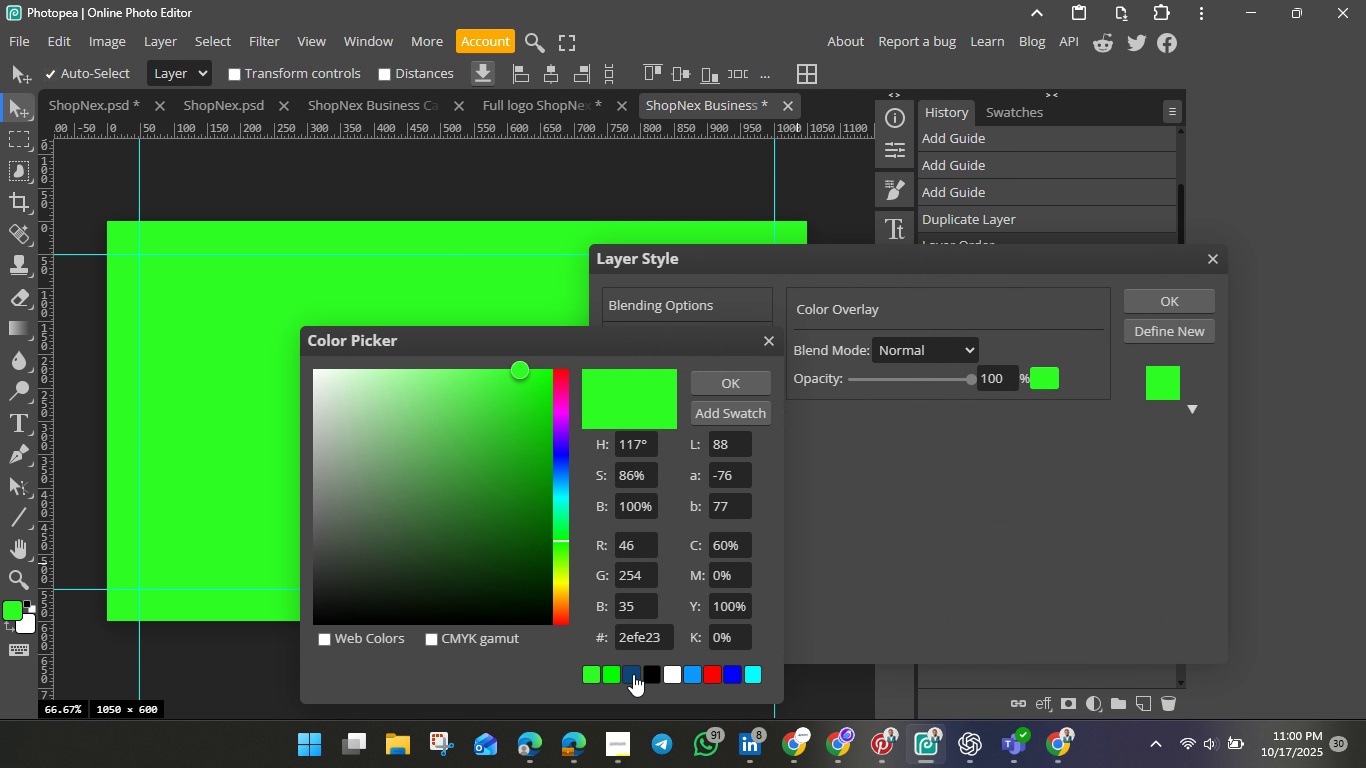 
left_click([632, 674])
 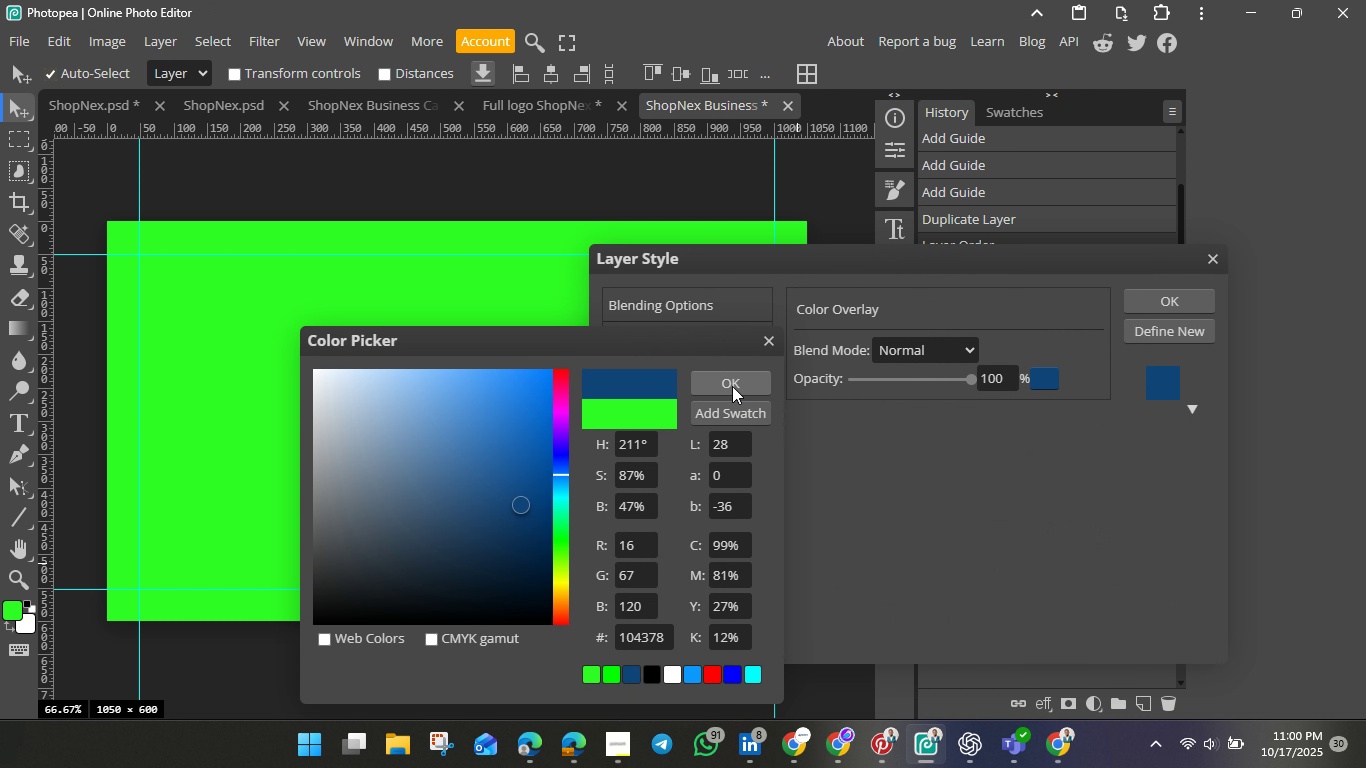 
left_click([732, 384])
 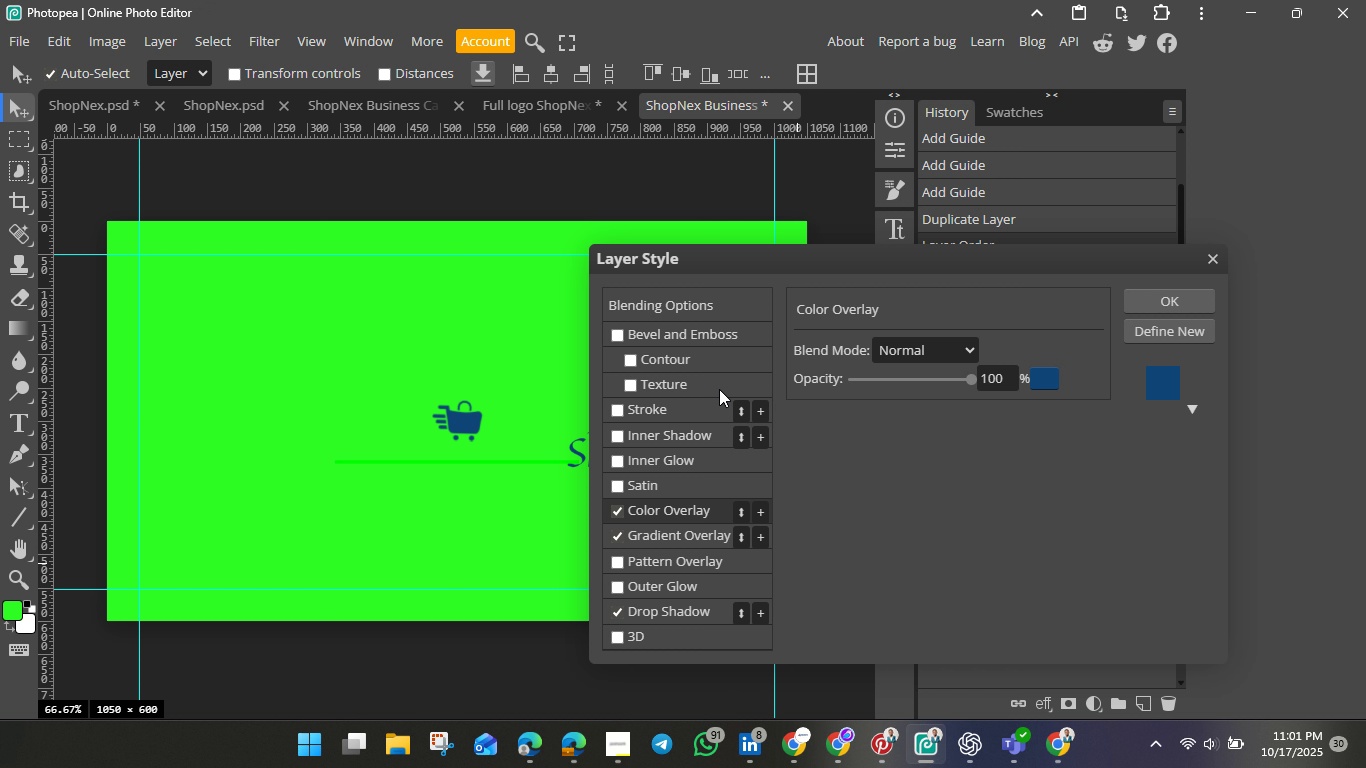 
wait(40.74)
 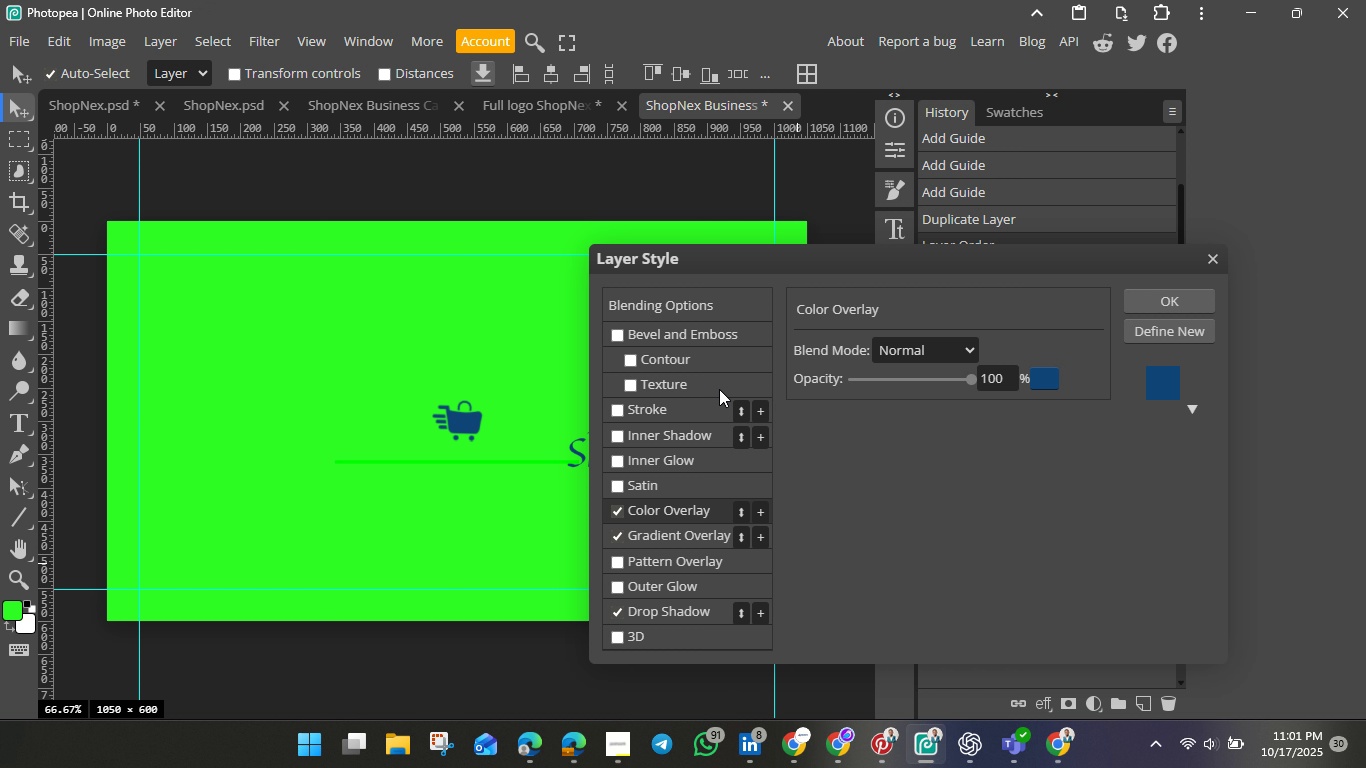 
left_click_drag(start_coordinate=[460, 422], to_coordinate=[418, 400])
 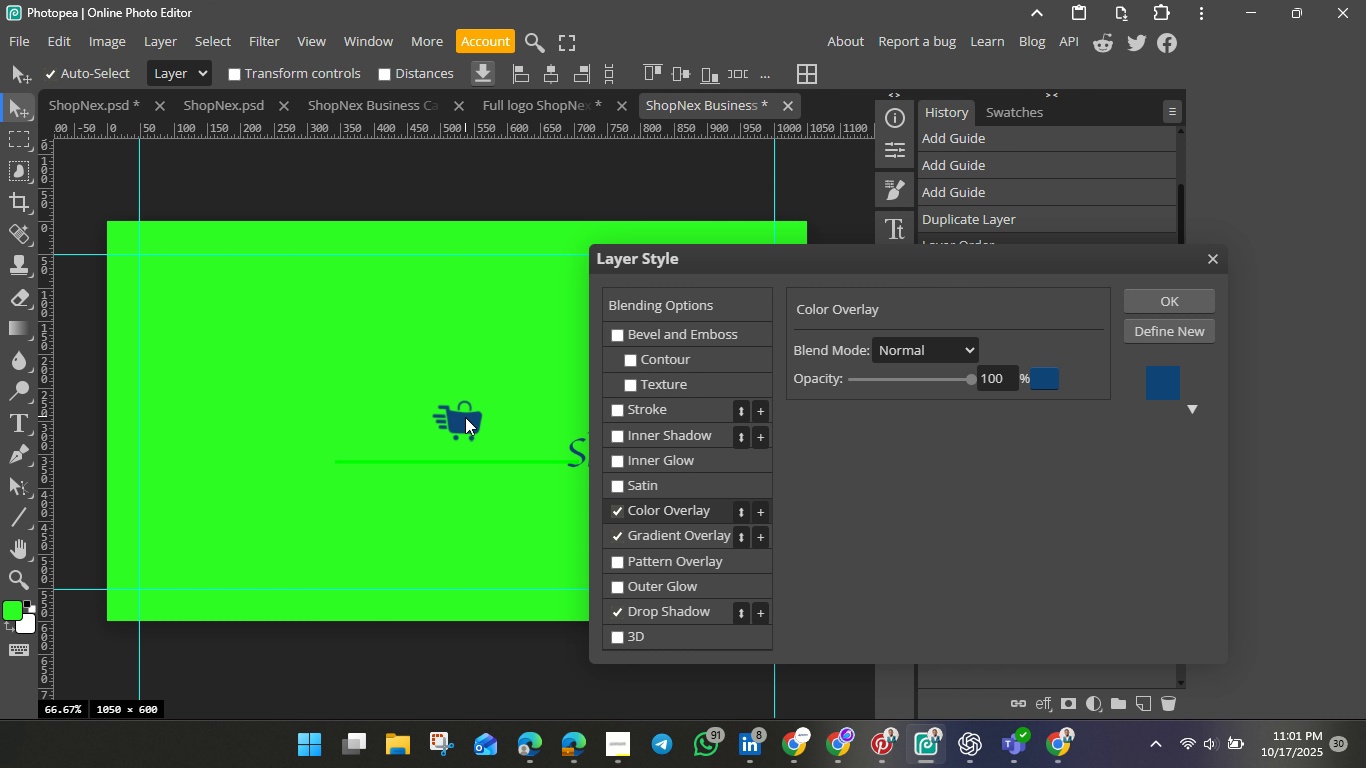 
left_click_drag(start_coordinate=[465, 417], to_coordinate=[456, 413])
 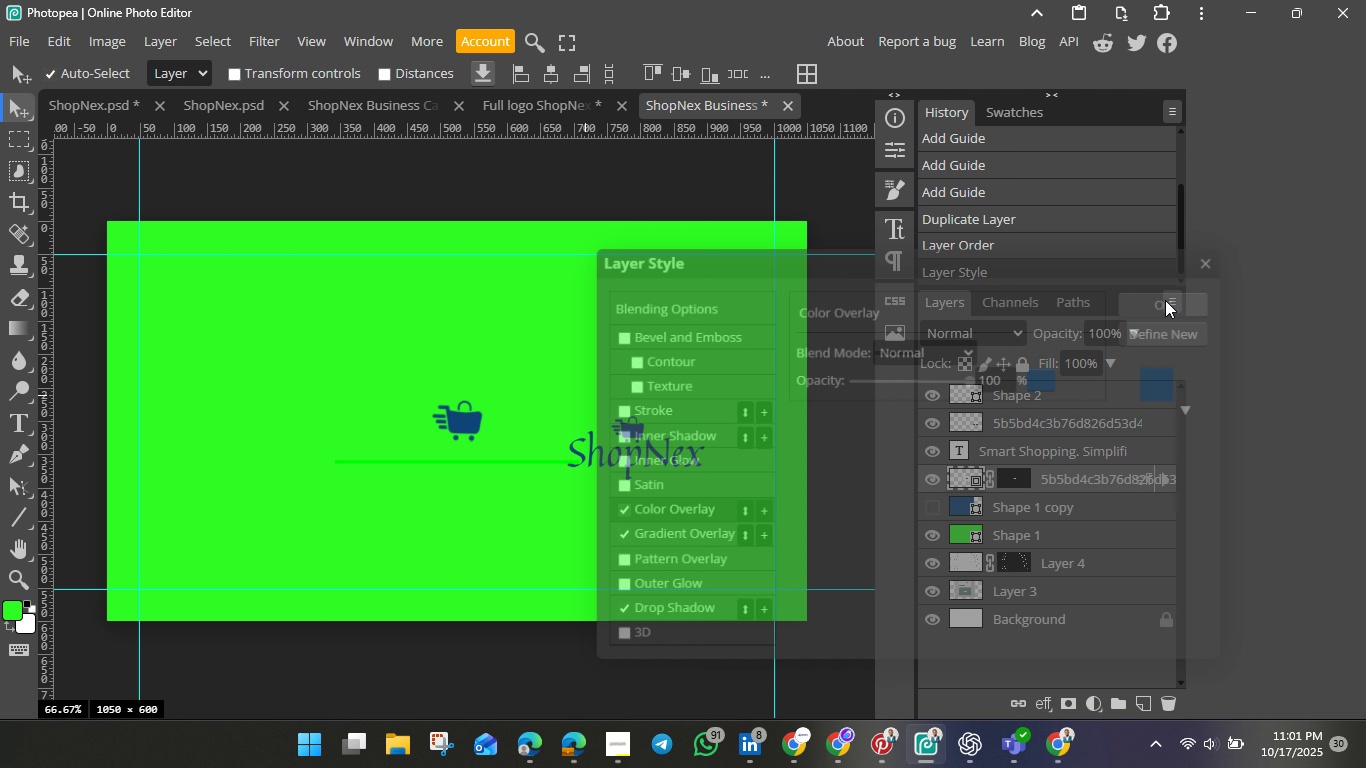 
left_click([1165, 300])
 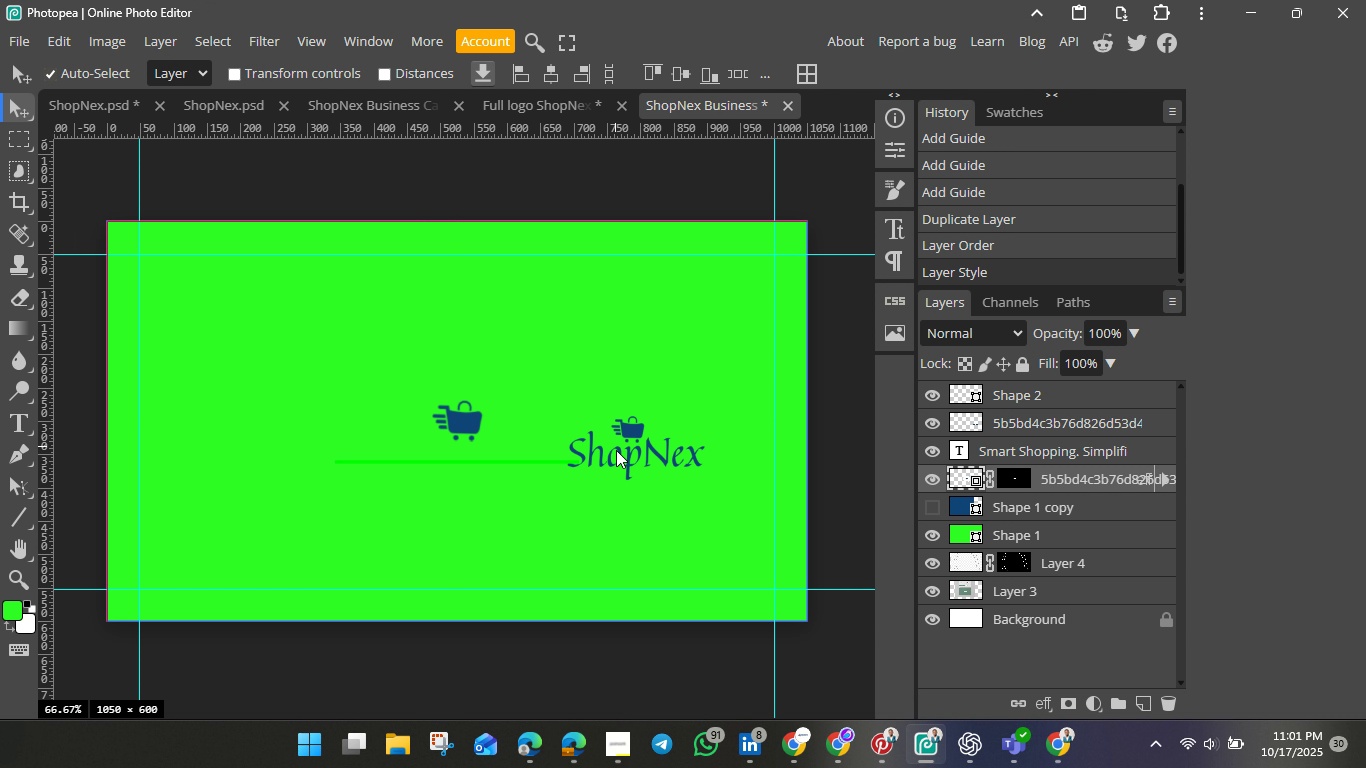 
wait(5.32)
 